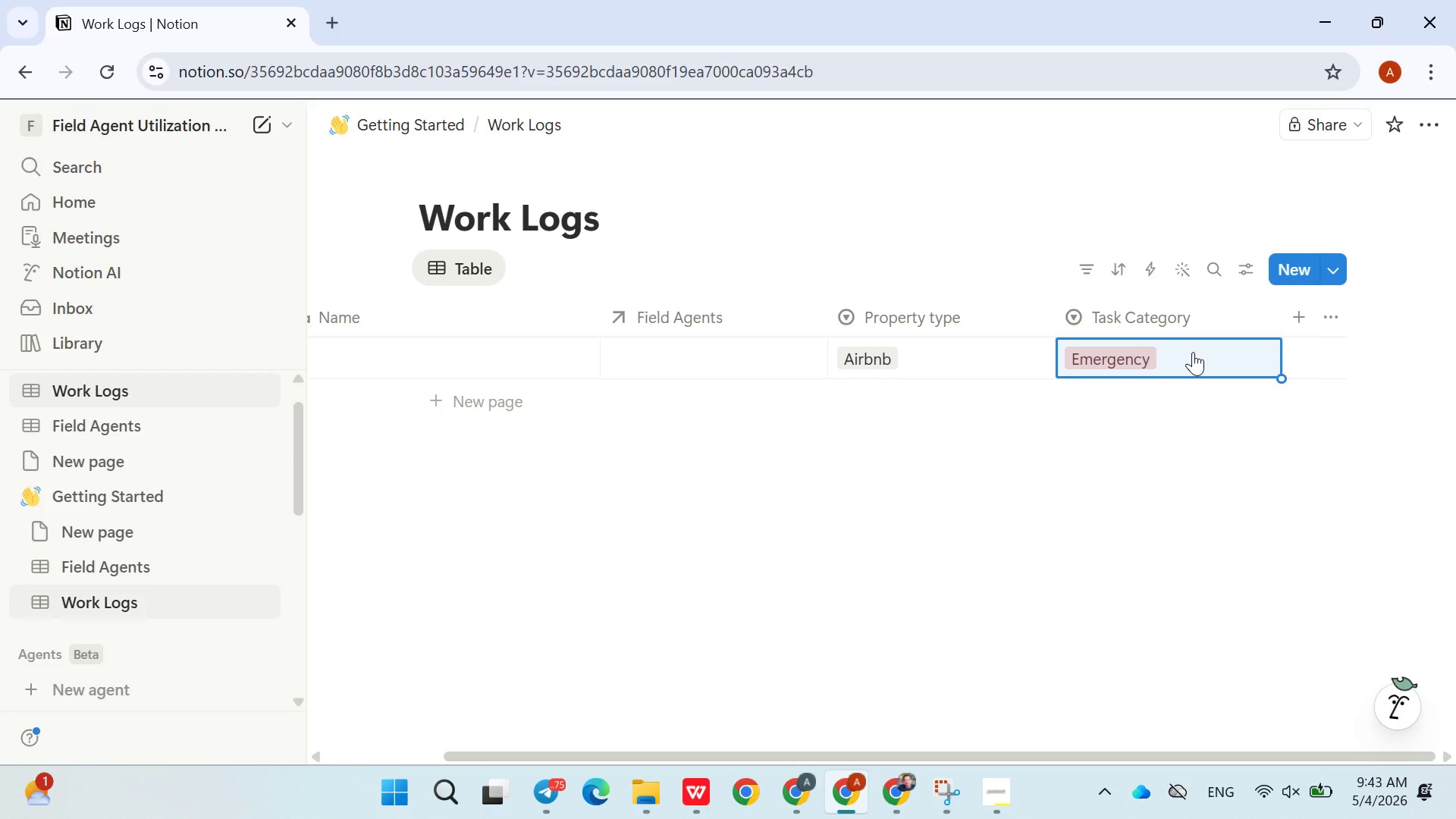 
left_click([1193, 352])
 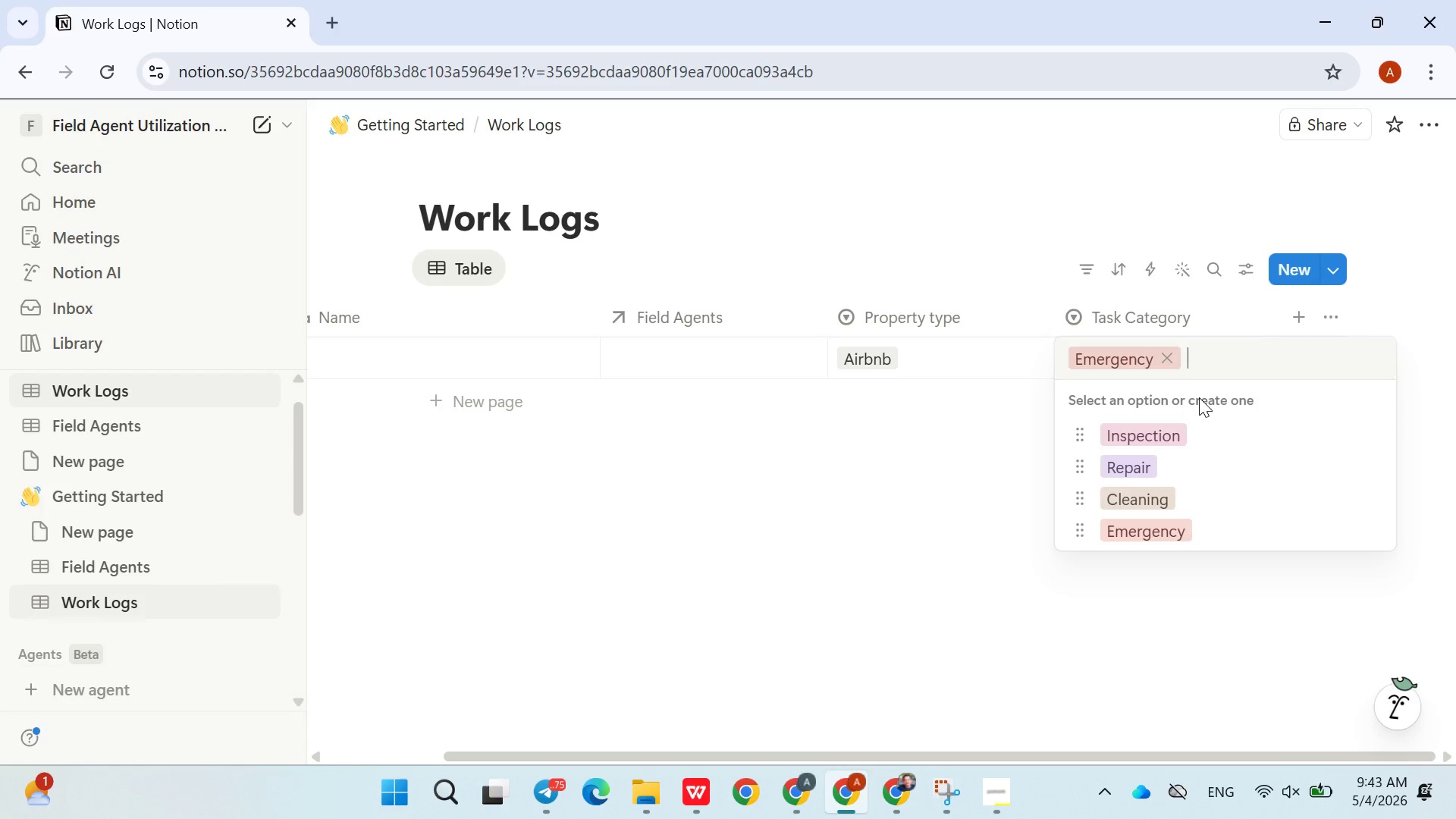 
wait(7.28)
 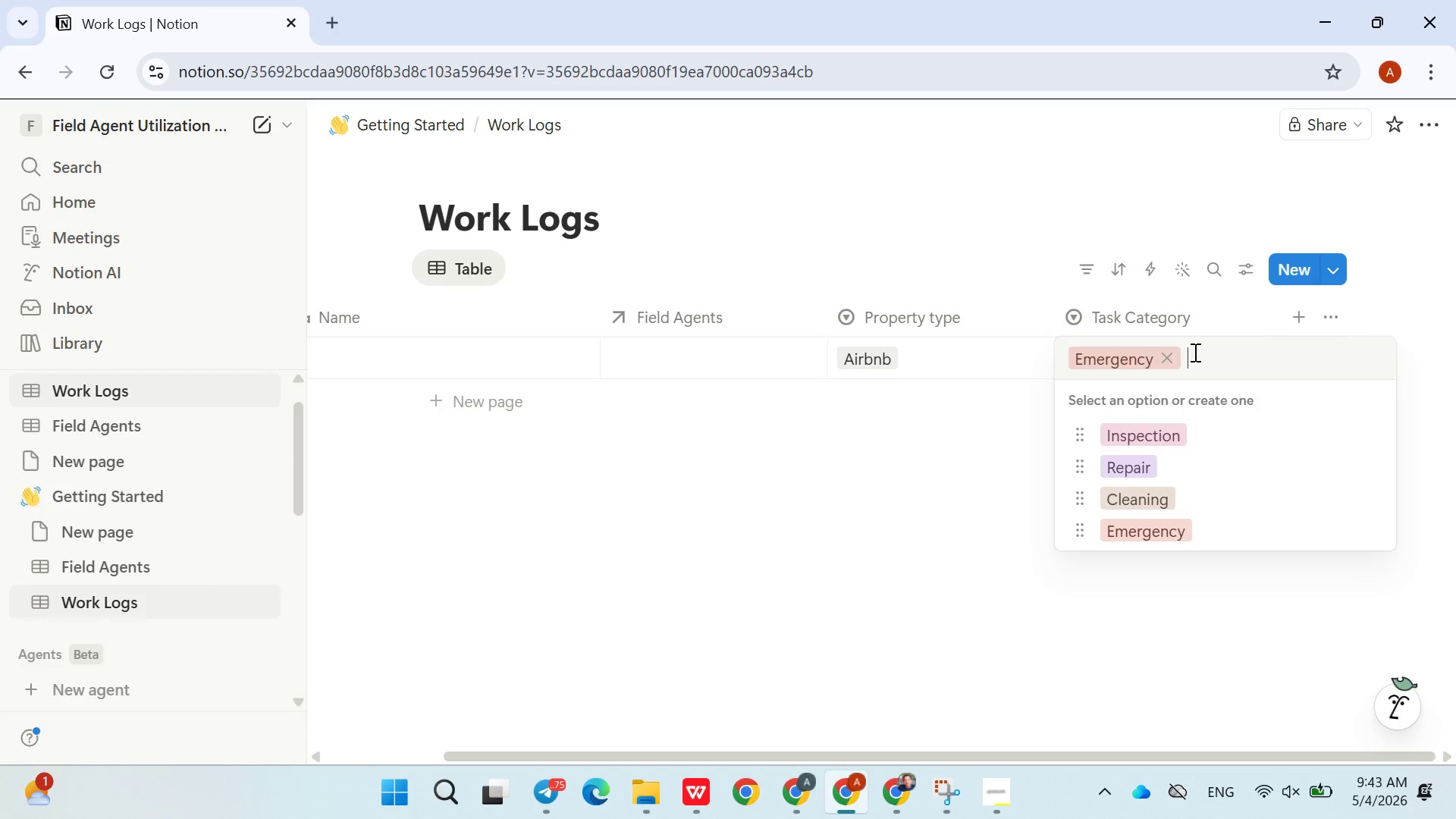 
left_click([1373, 523])
 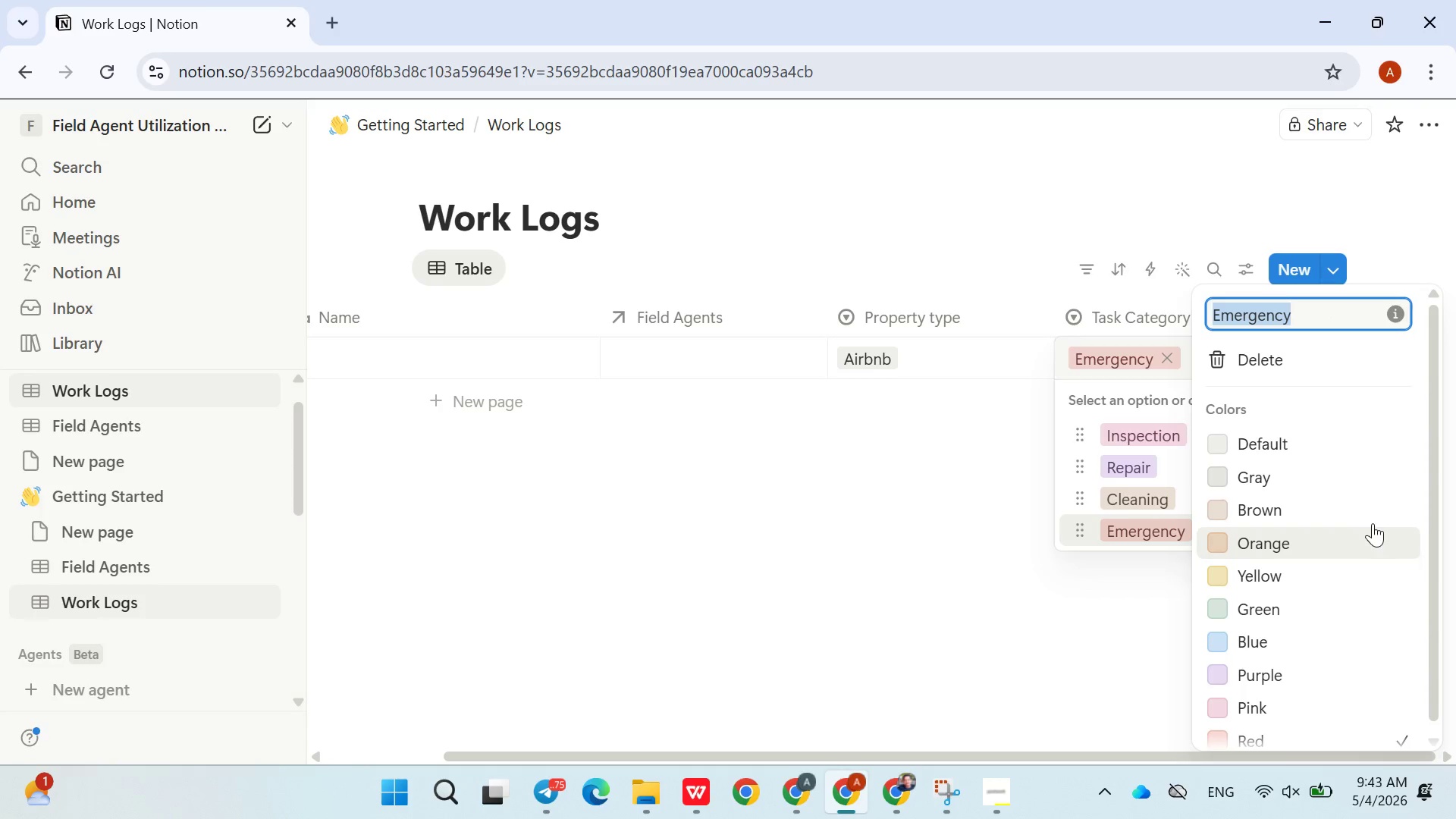 
key(ArrowRight)
 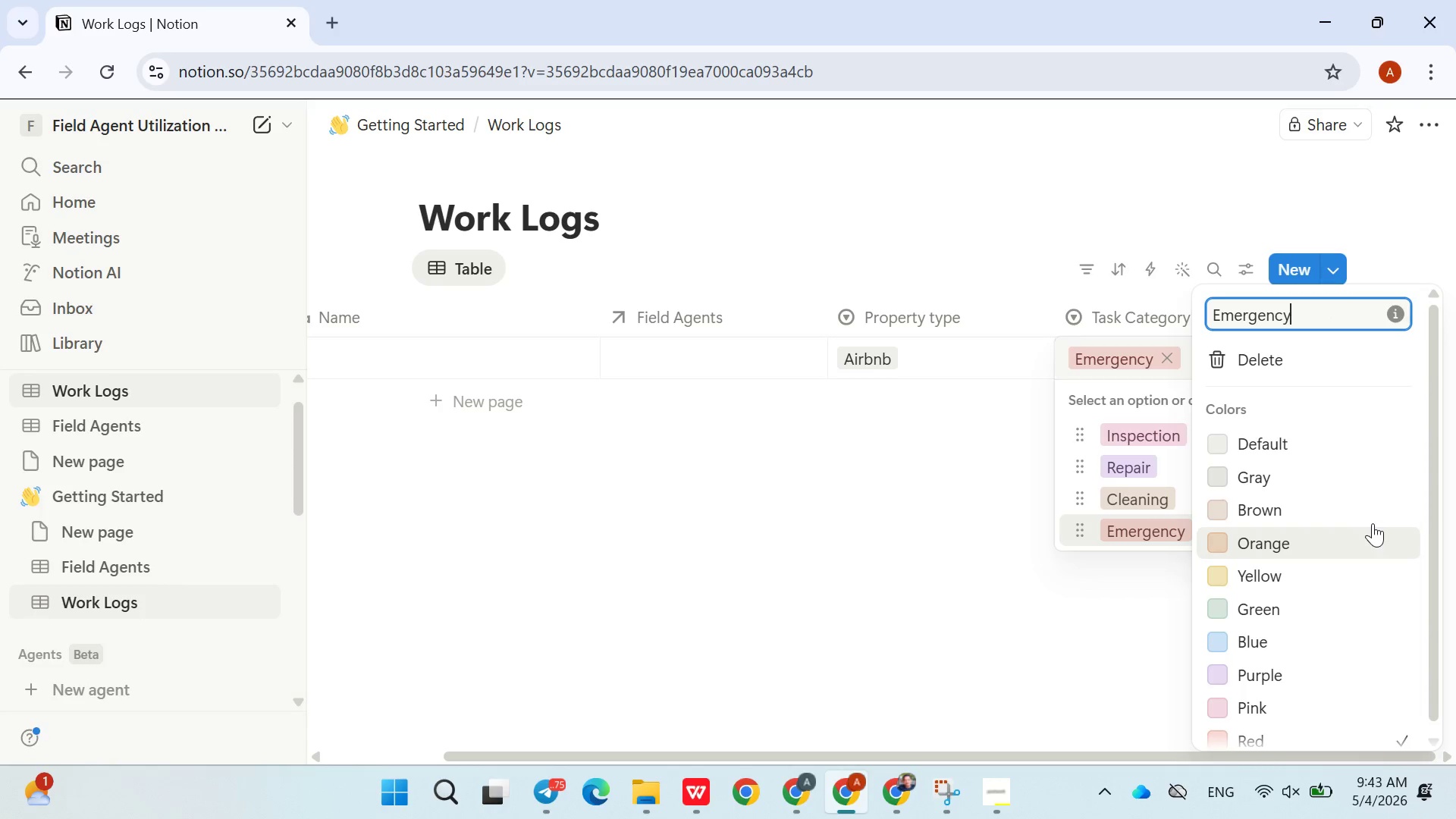 
type( Repair)
 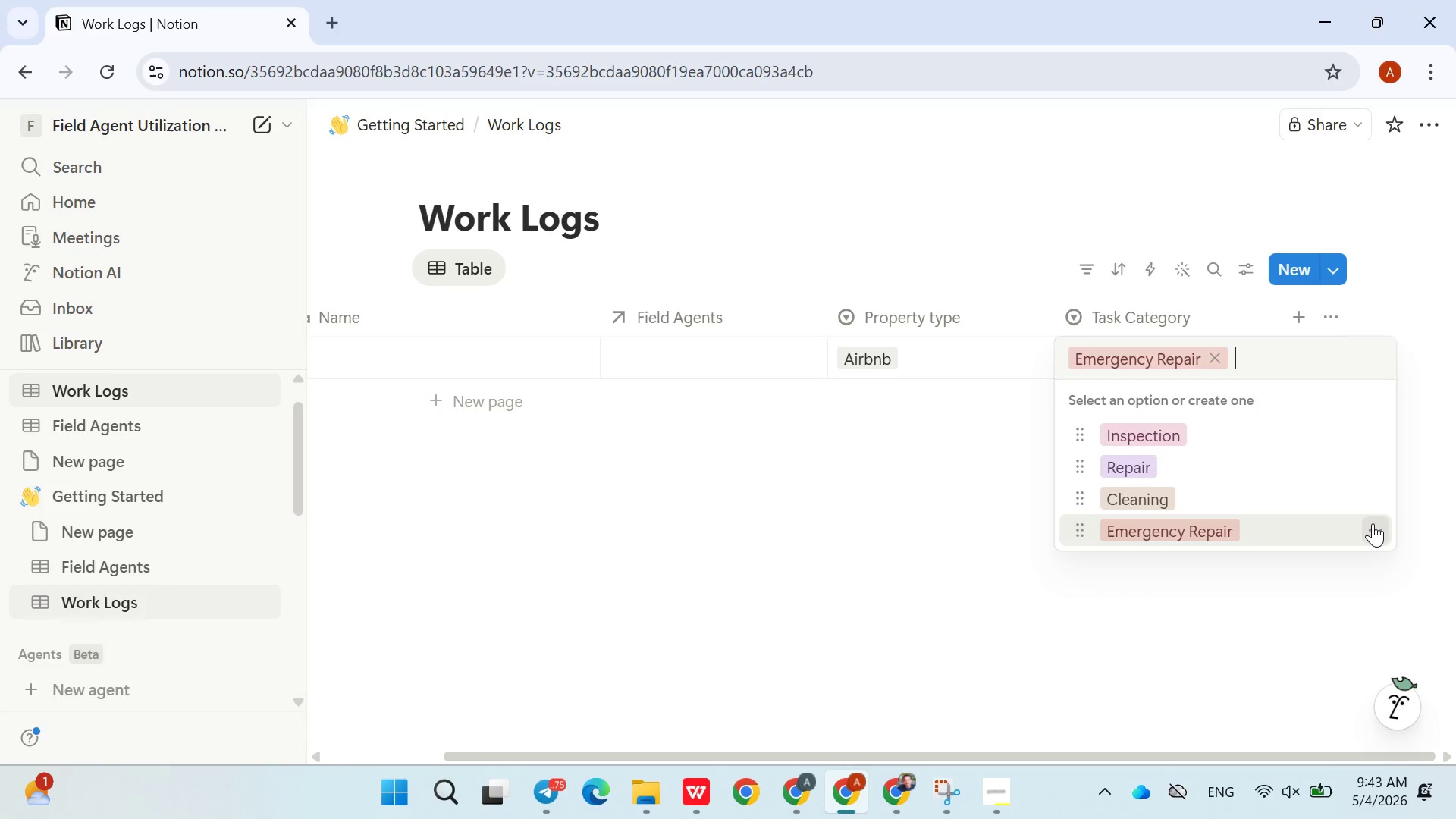 
 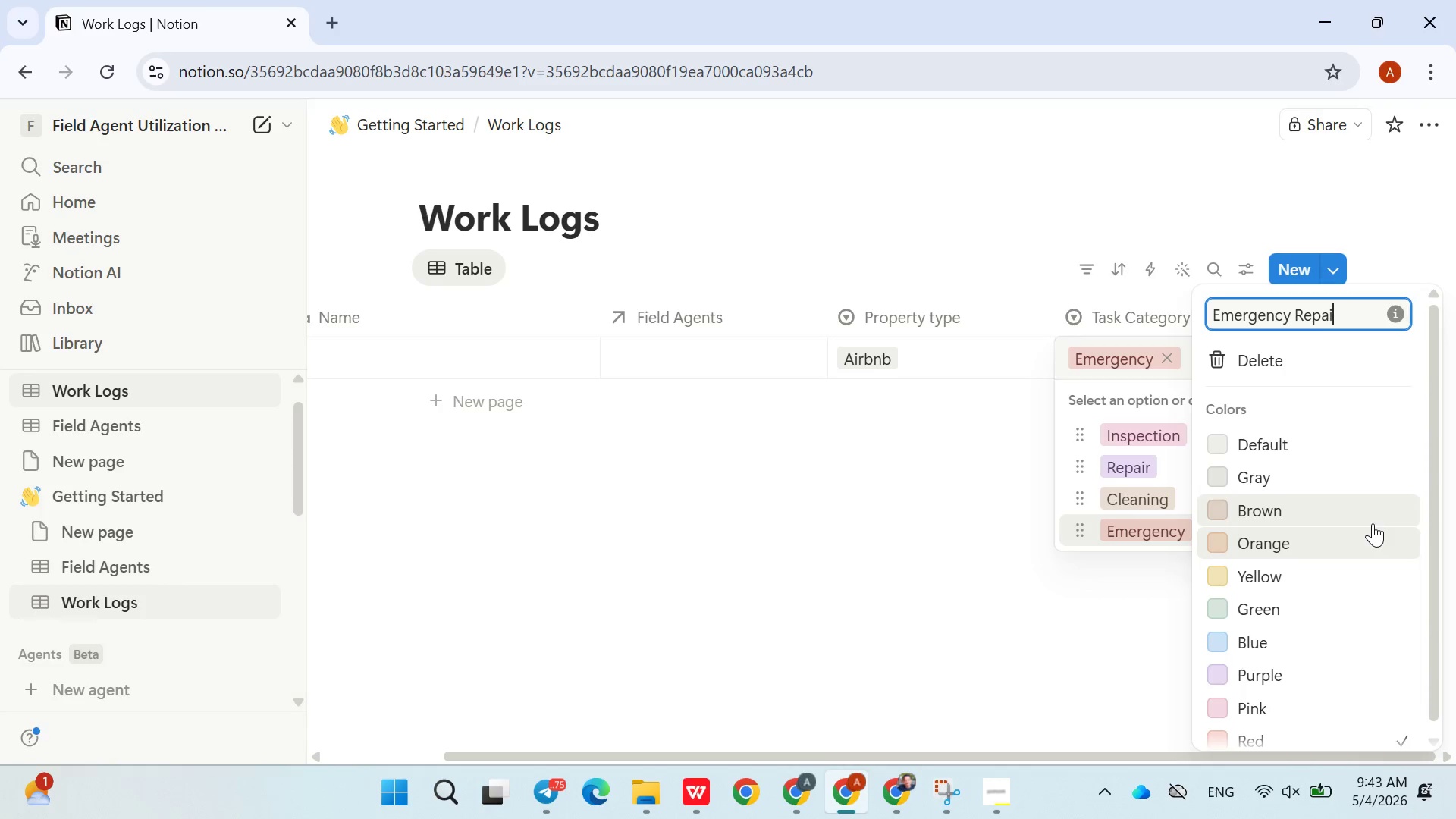 
key(Enter)
 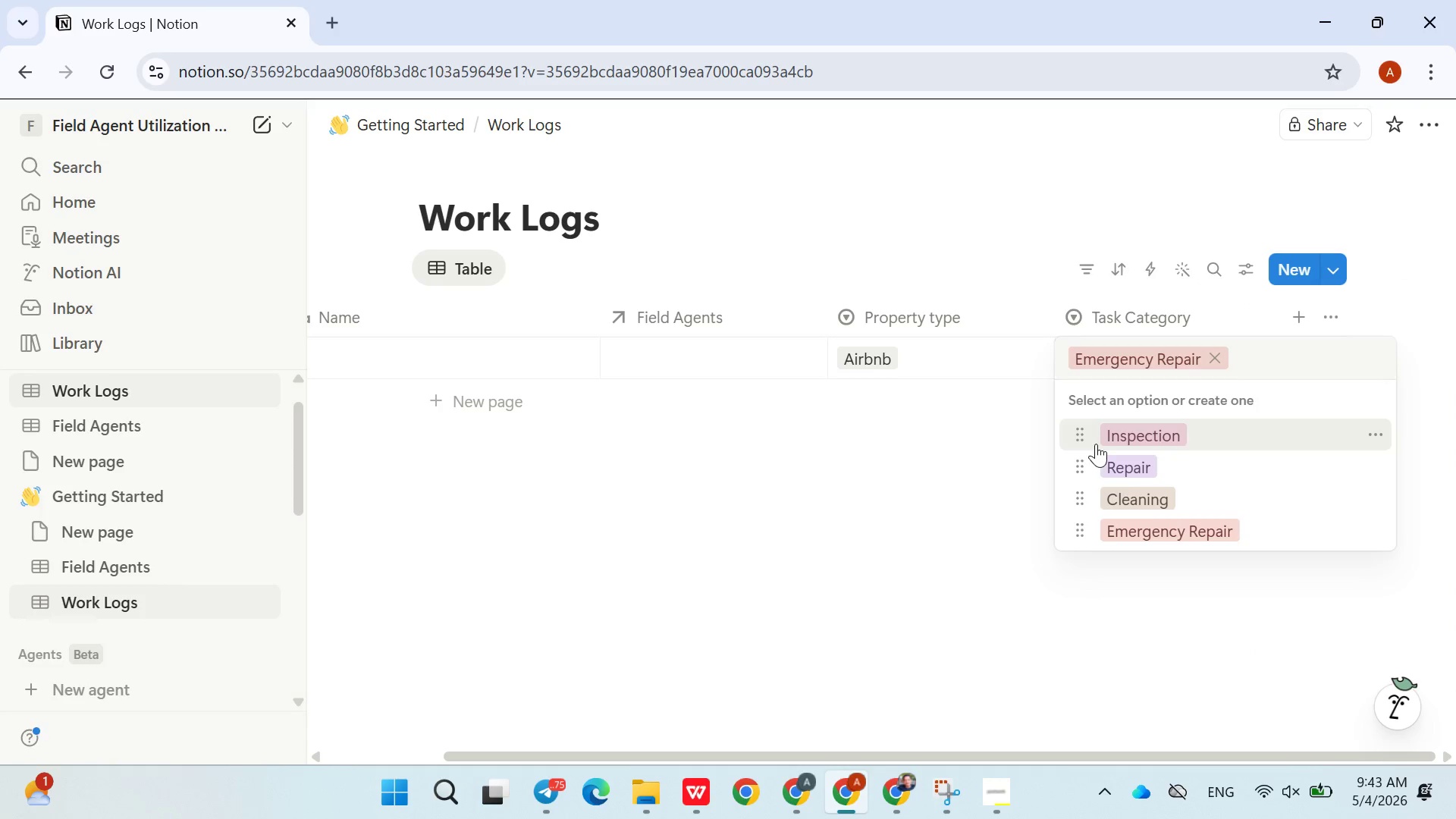 
wait(6.55)
 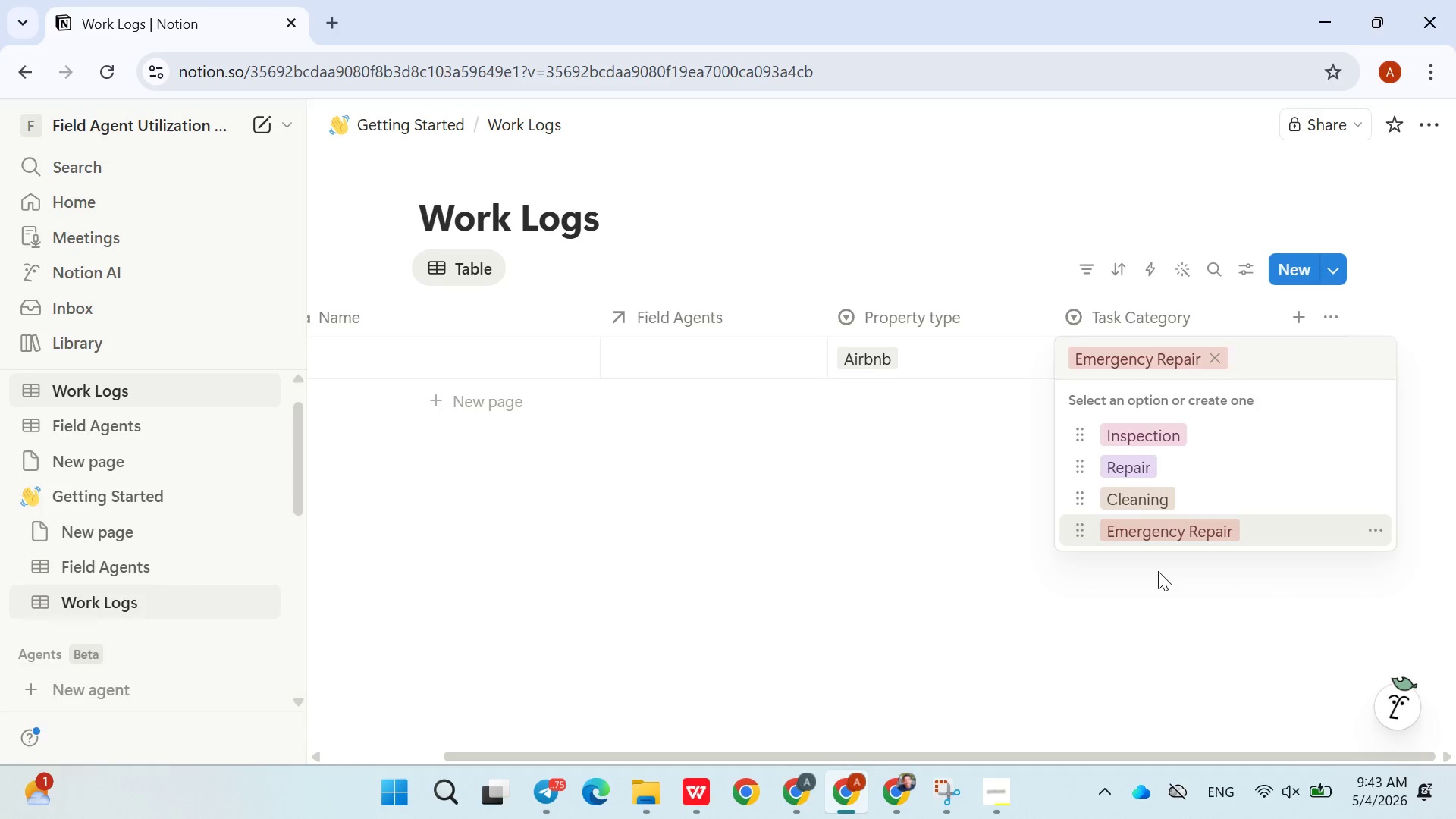 
left_click([1062, 607])
 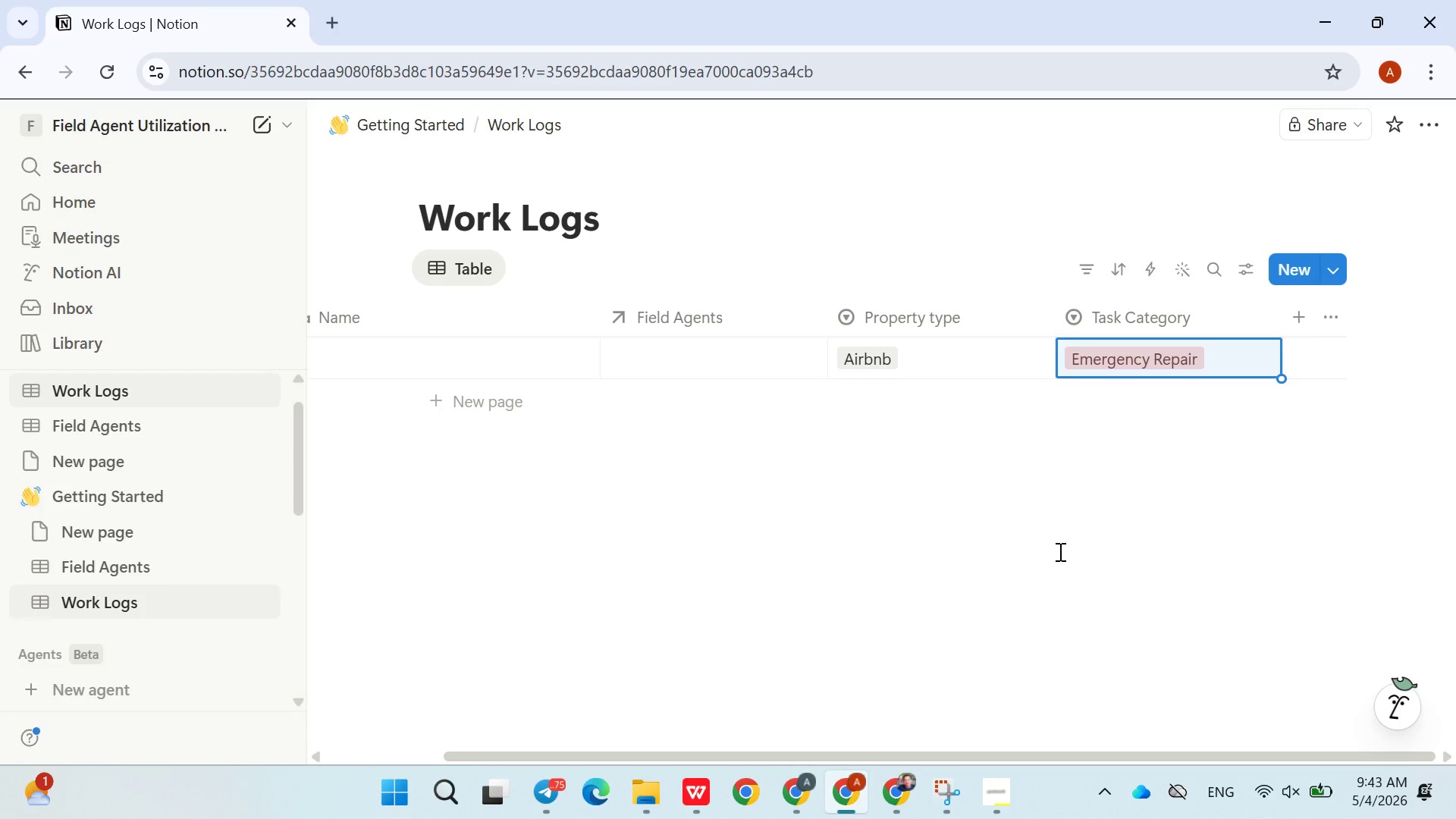 
left_click([1299, 322])
 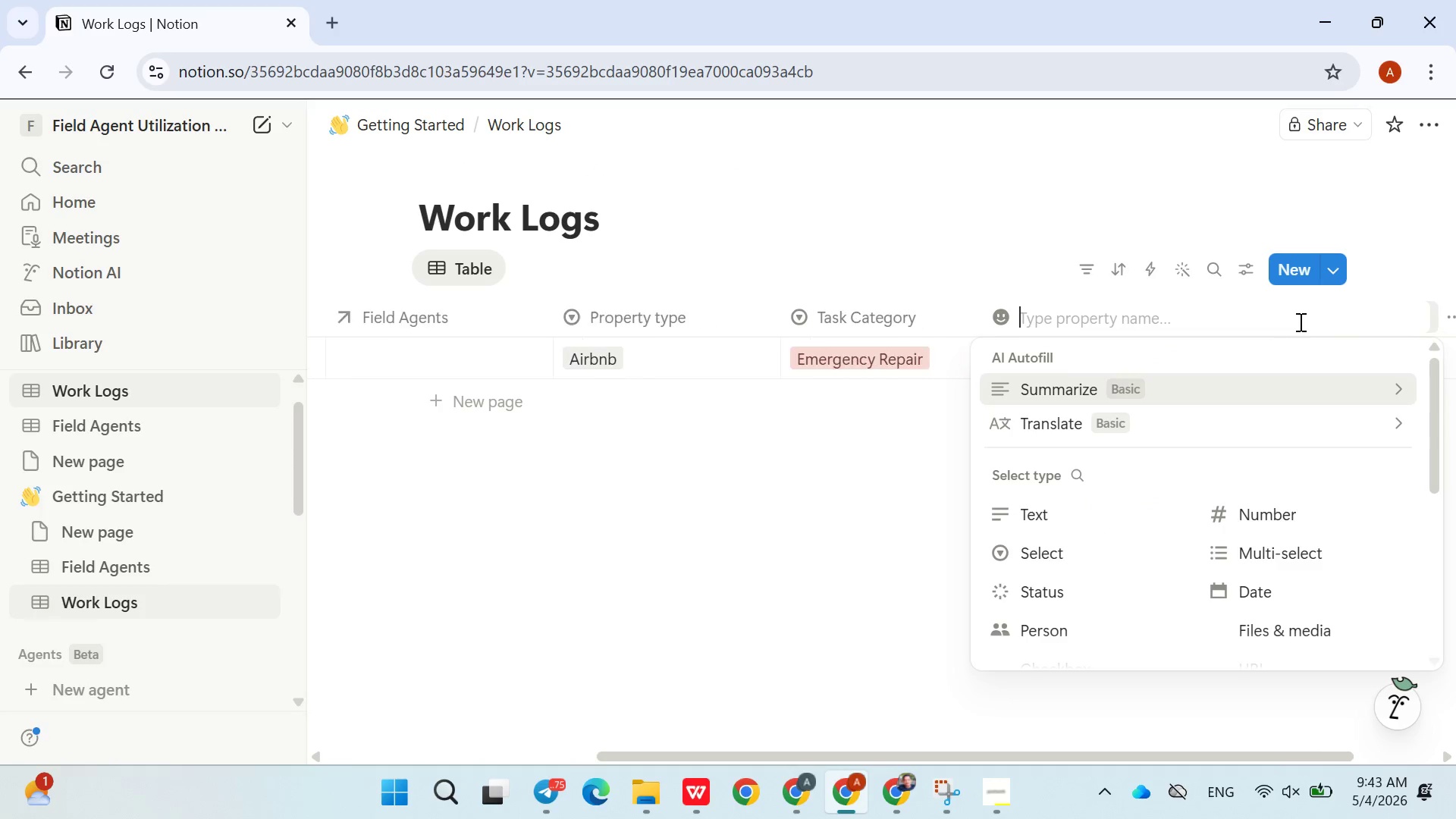 
type(Work Date)
 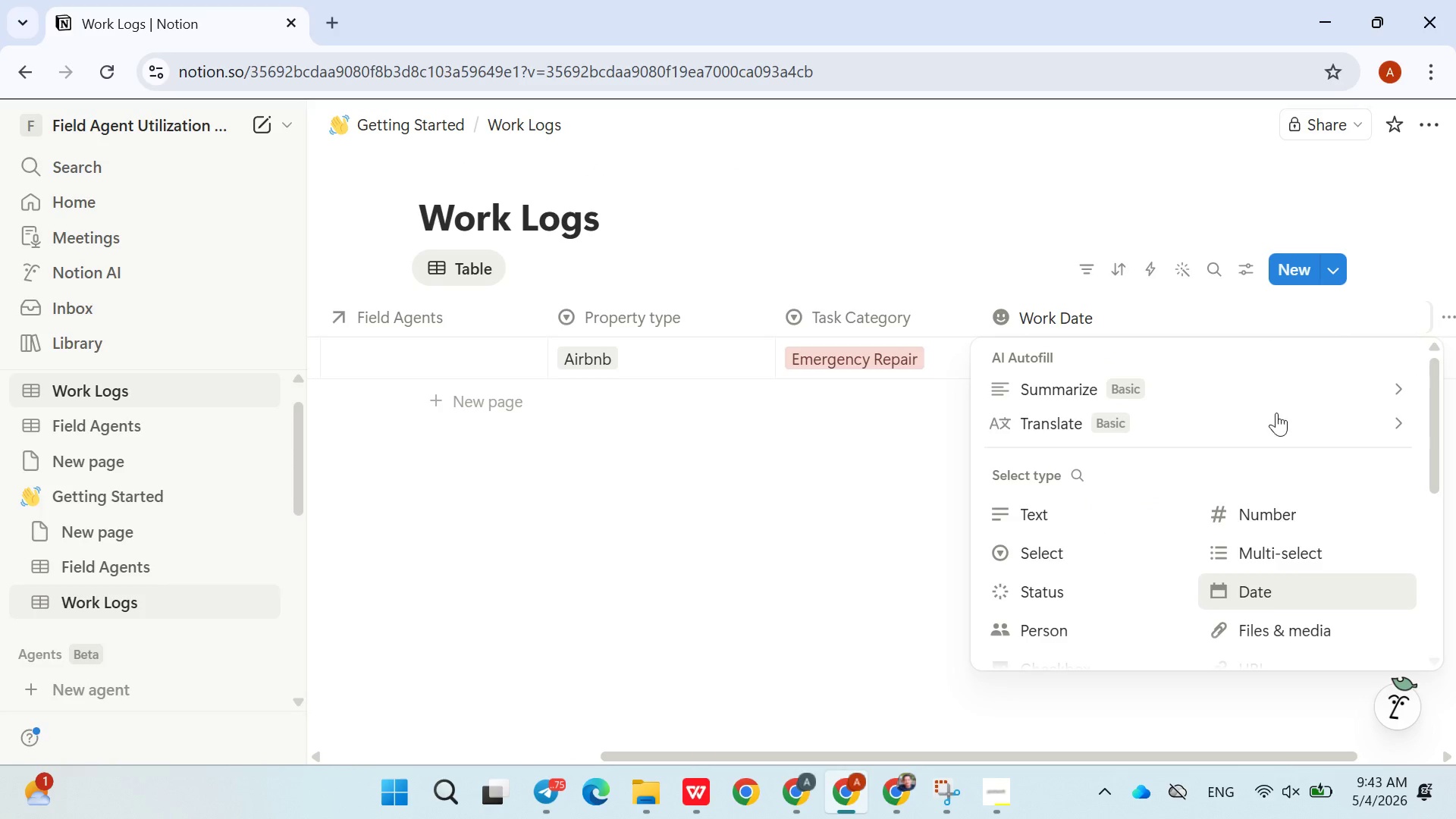 
left_click([1254, 578])
 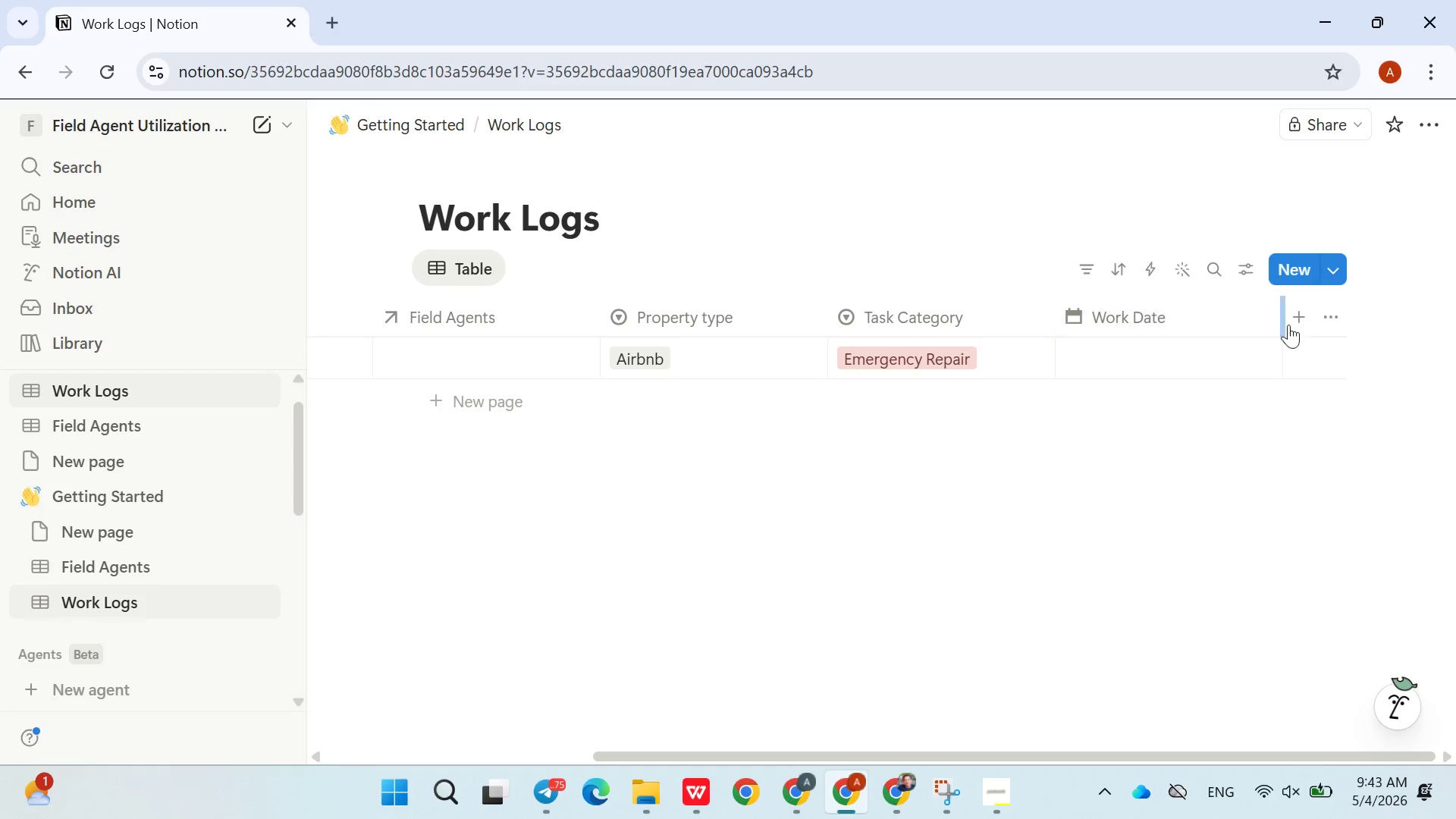 
left_click([1301, 321])
 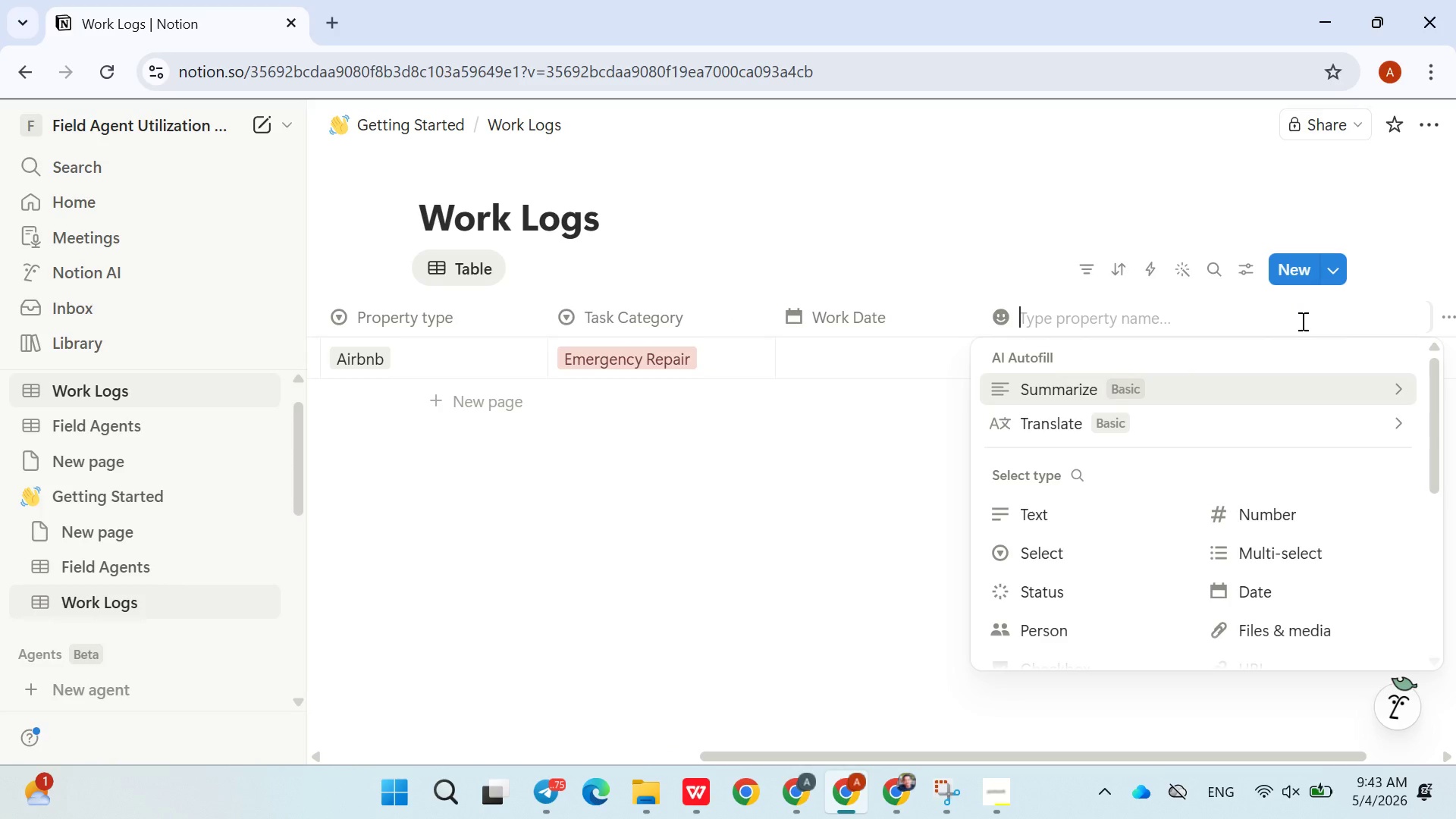 
type(Hours Logged)
 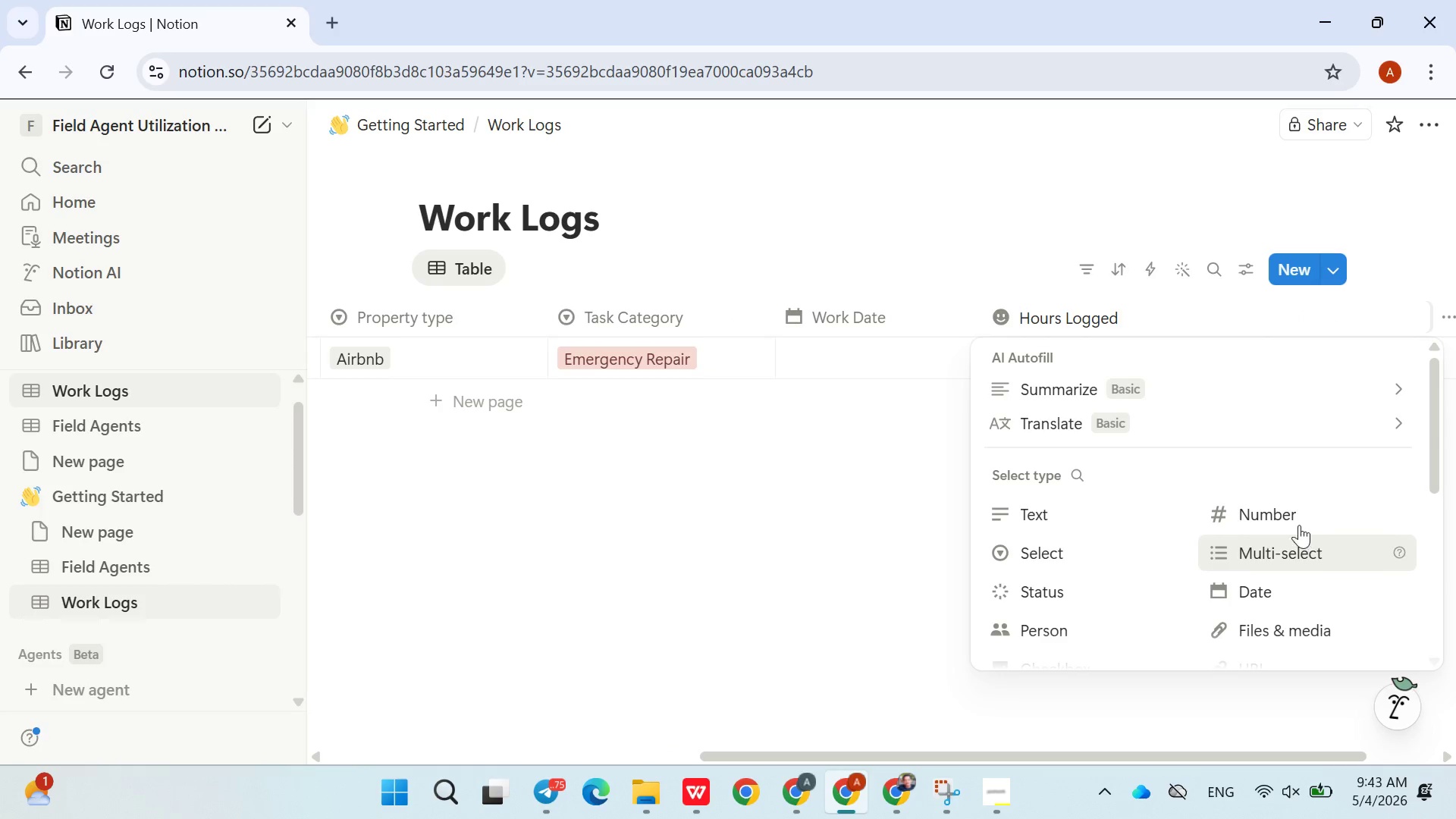 
left_click([1298, 517])
 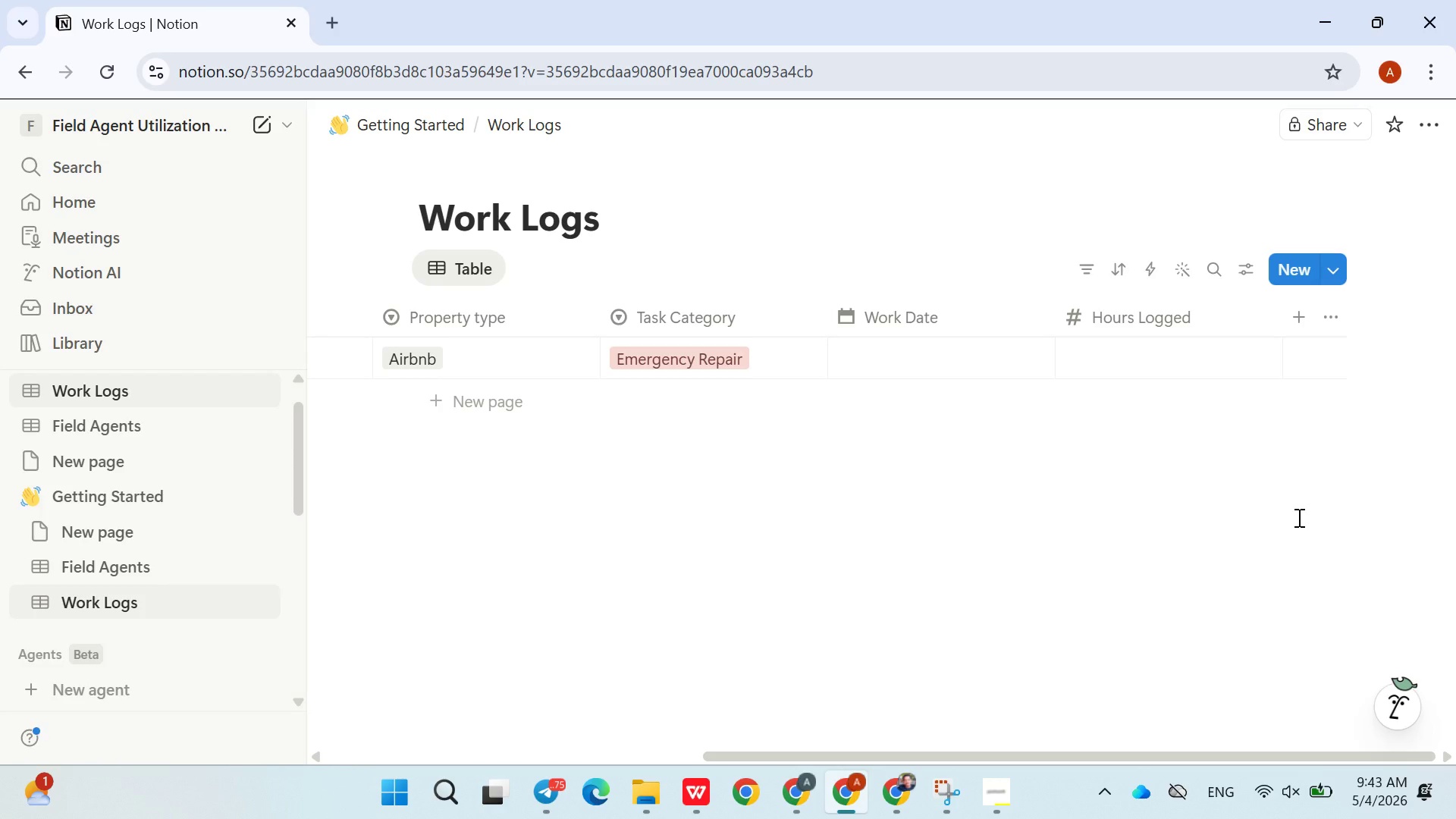 
wait(9.06)
 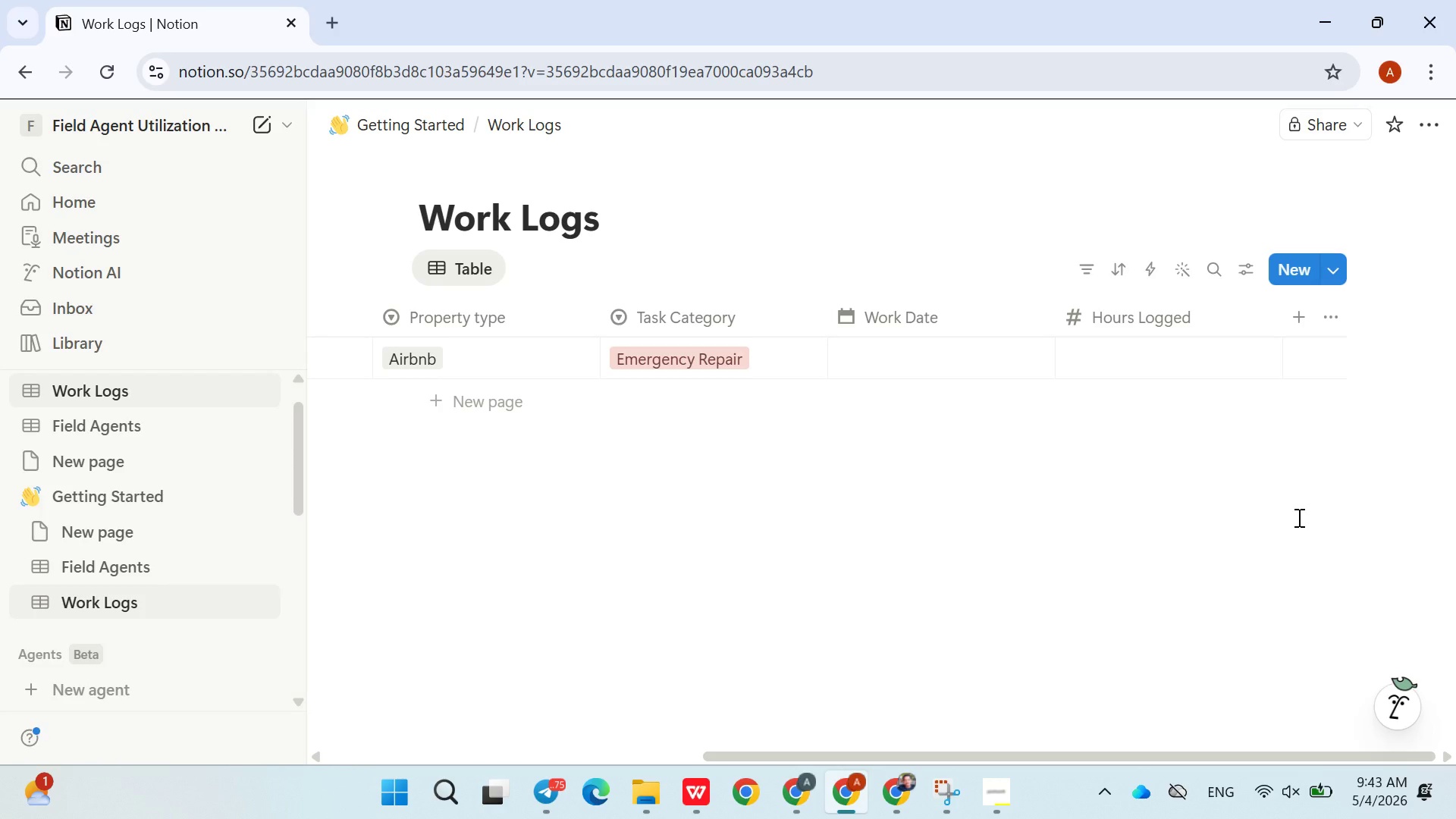 
left_click([1304, 320])
 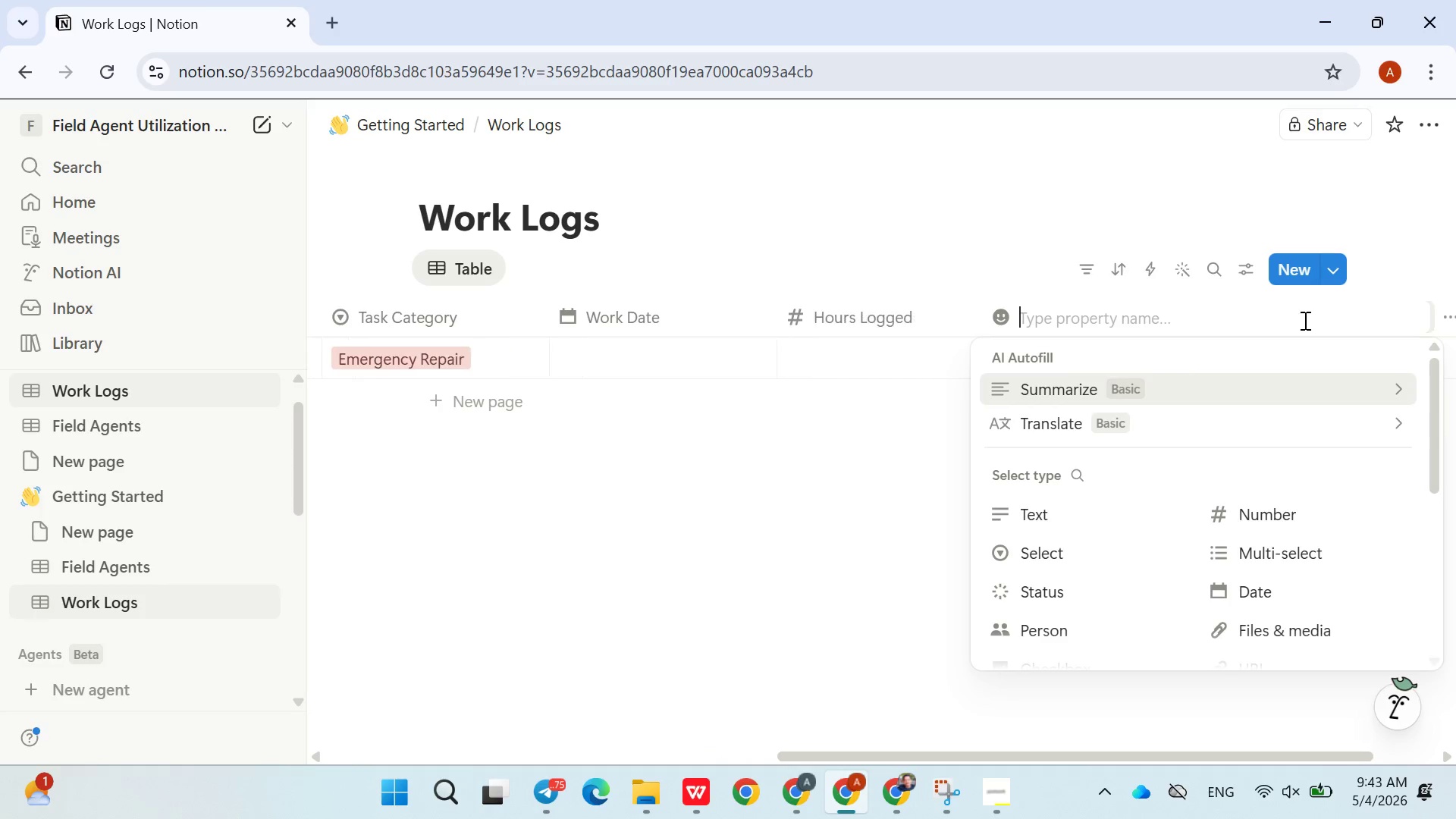 
type(Task Status)
 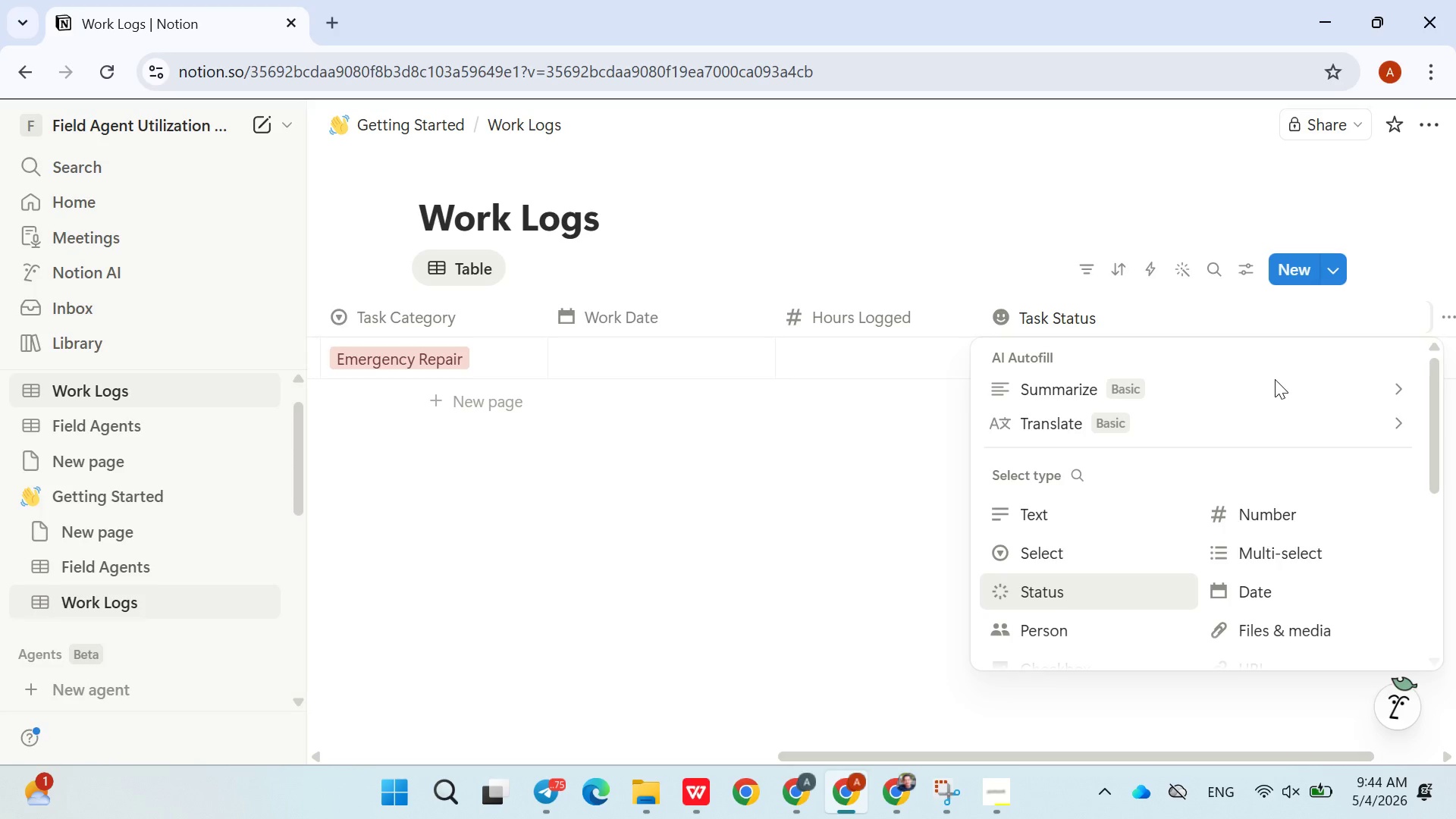 
left_click([1116, 543])
 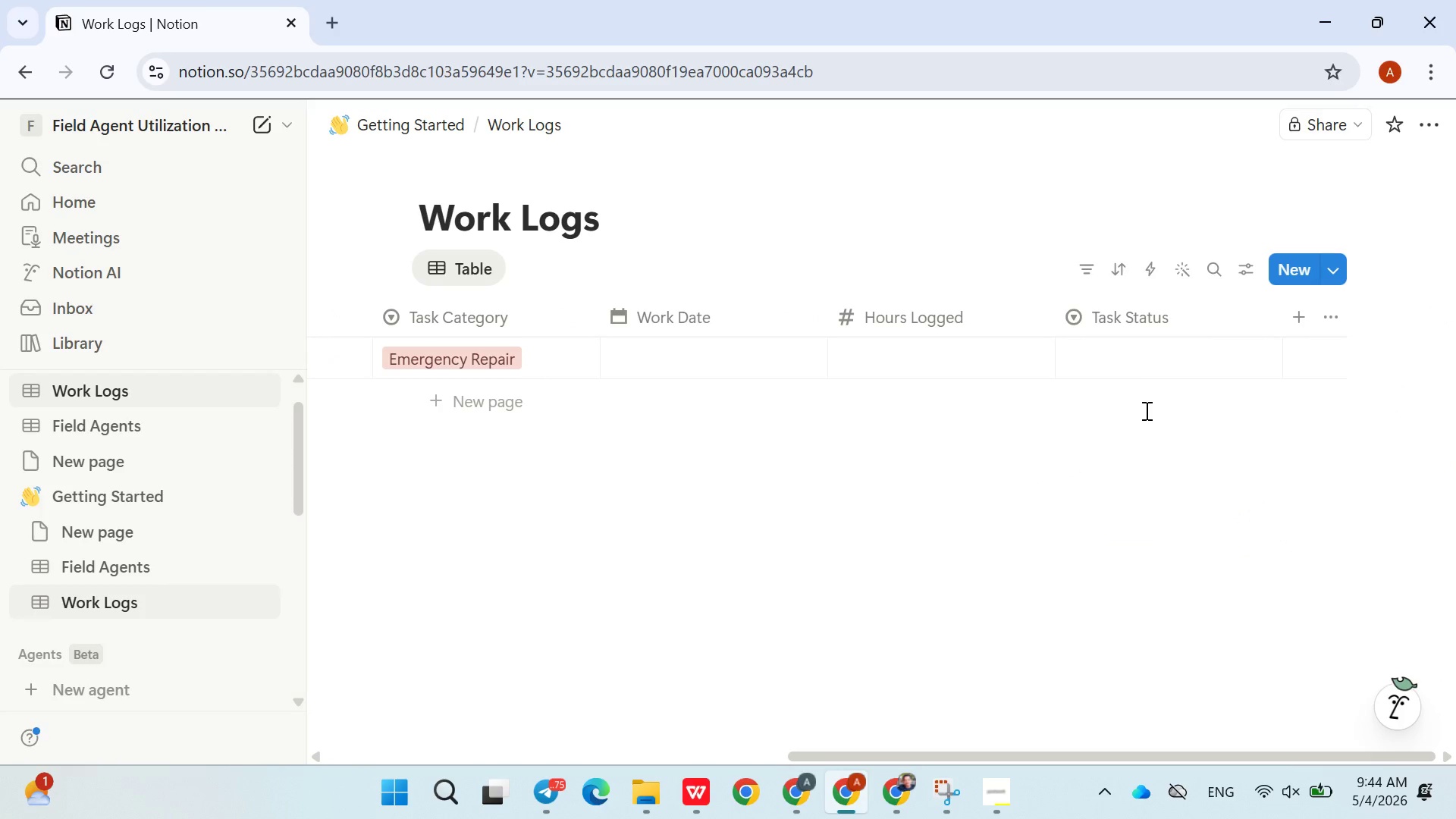 
left_click([1124, 365])
 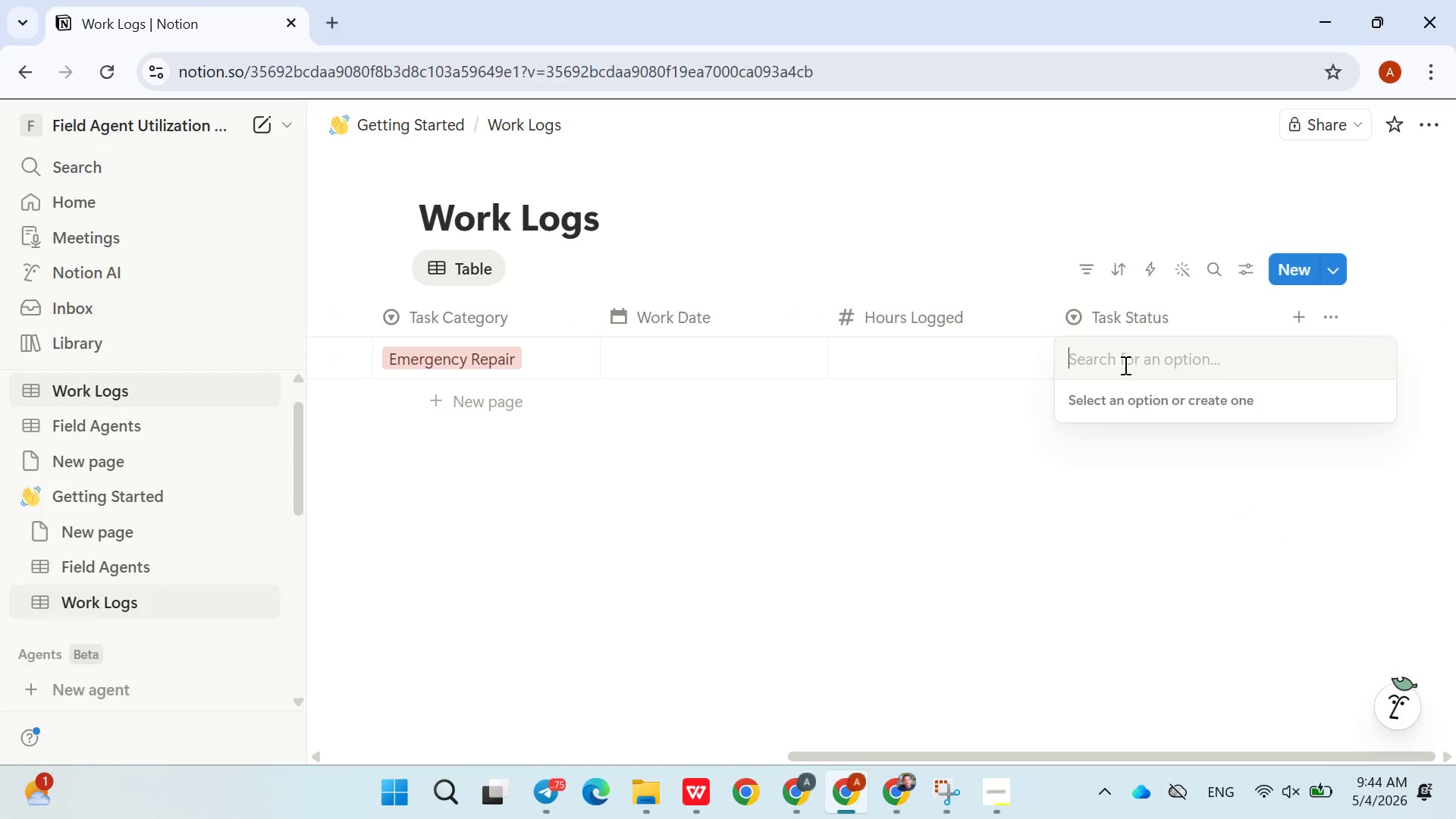 
type(Scheduled)
 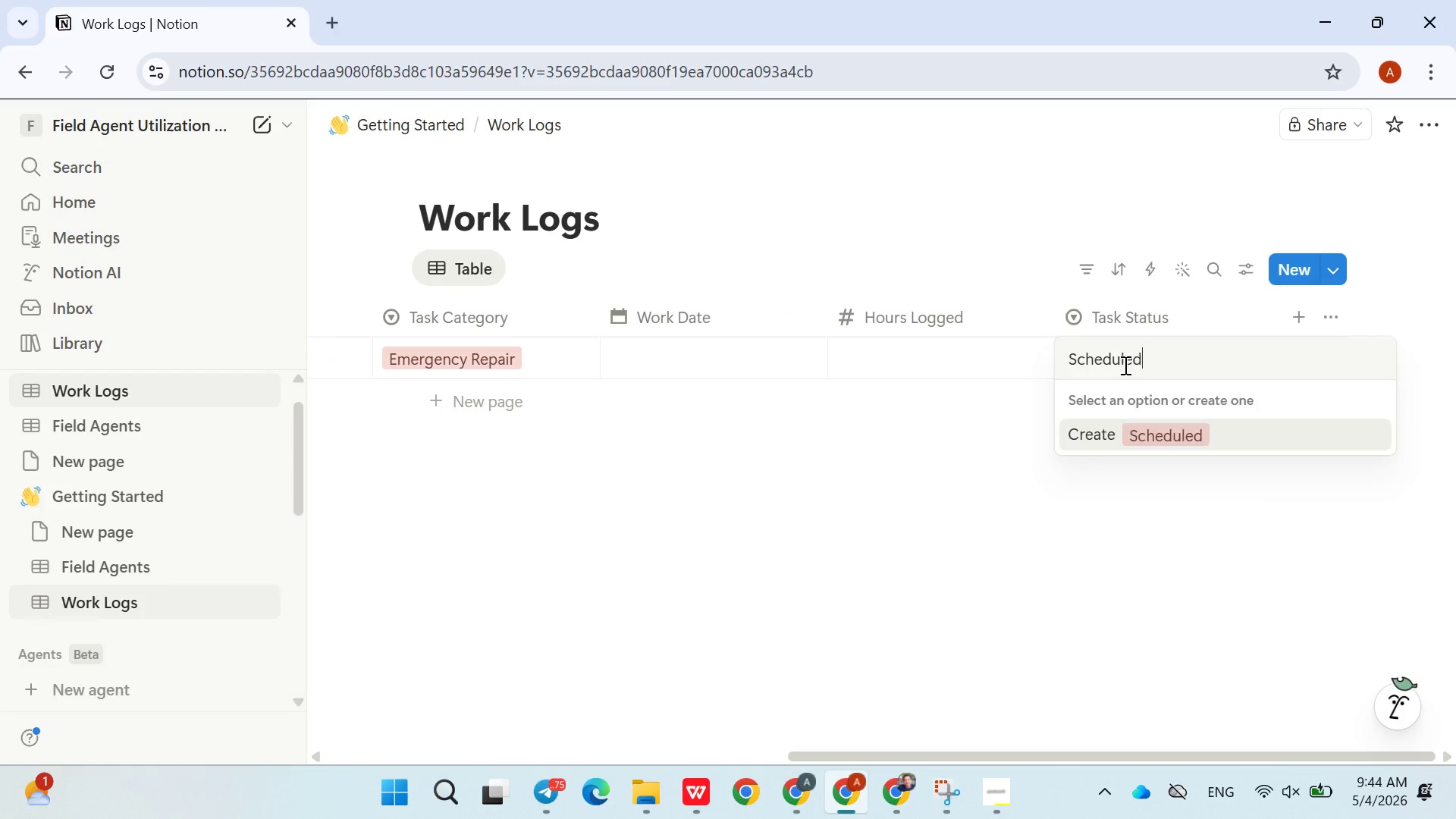 
key(Enter)
 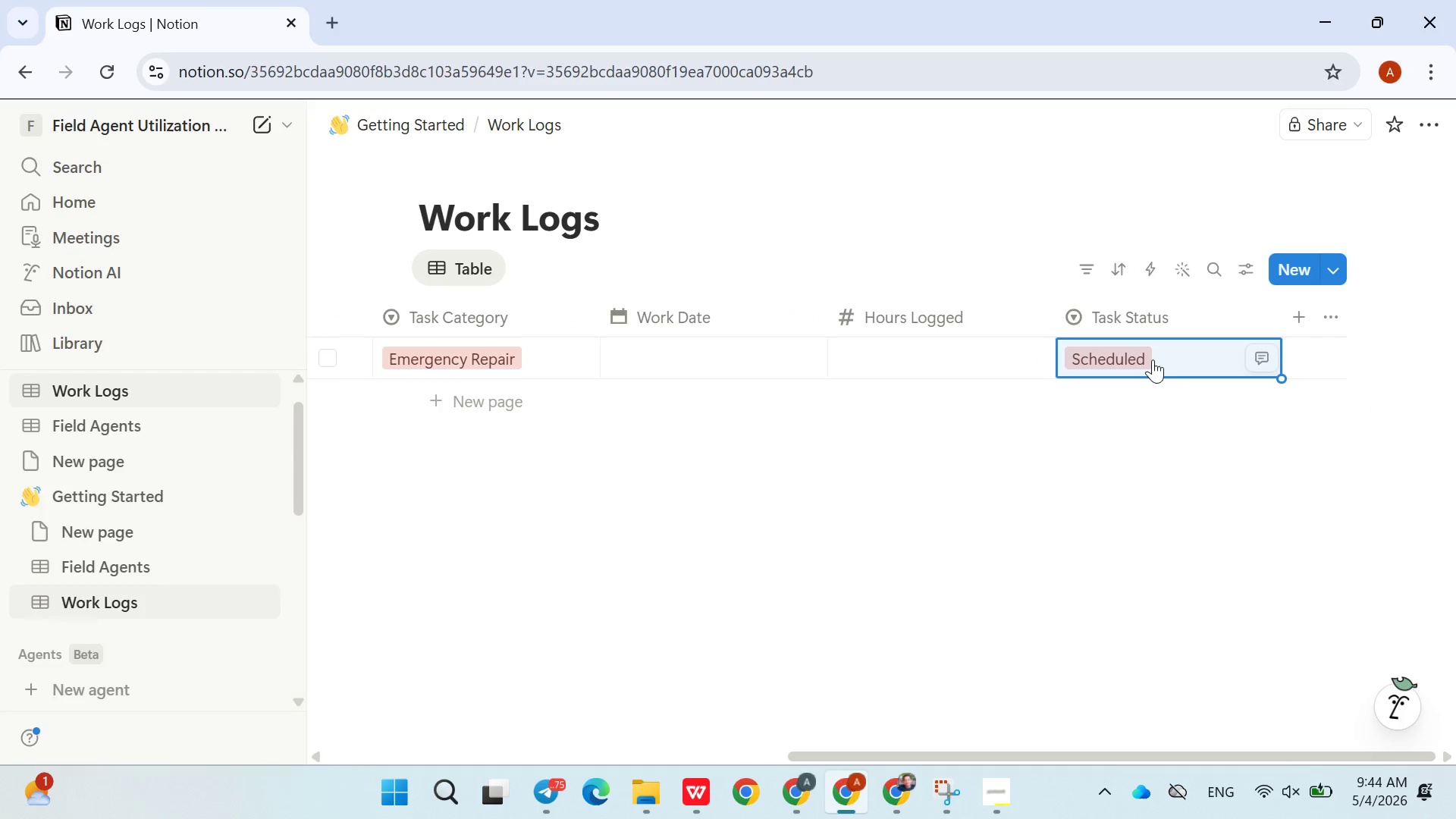 
left_click([1173, 359])
 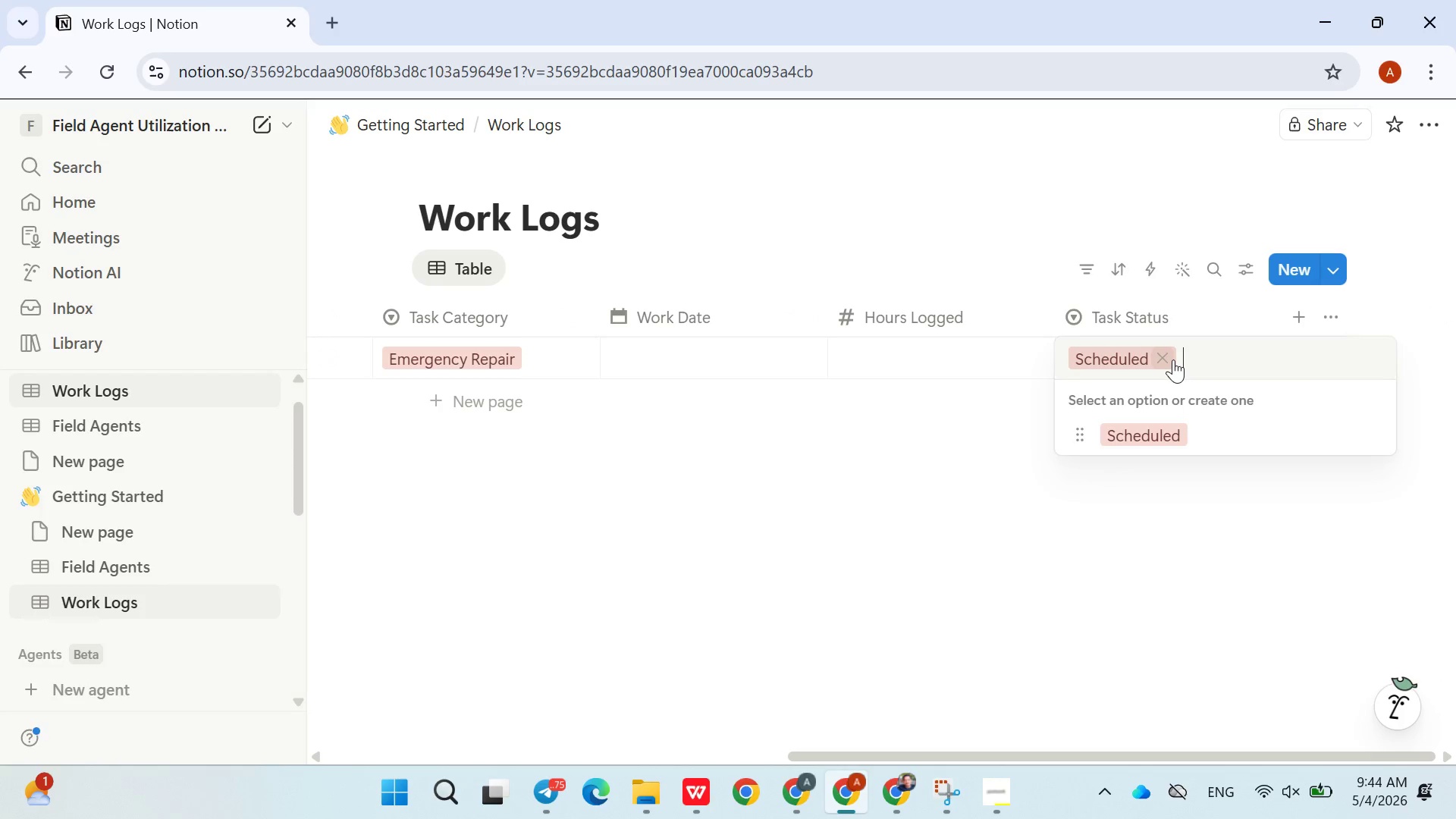 
type(In Progress)
 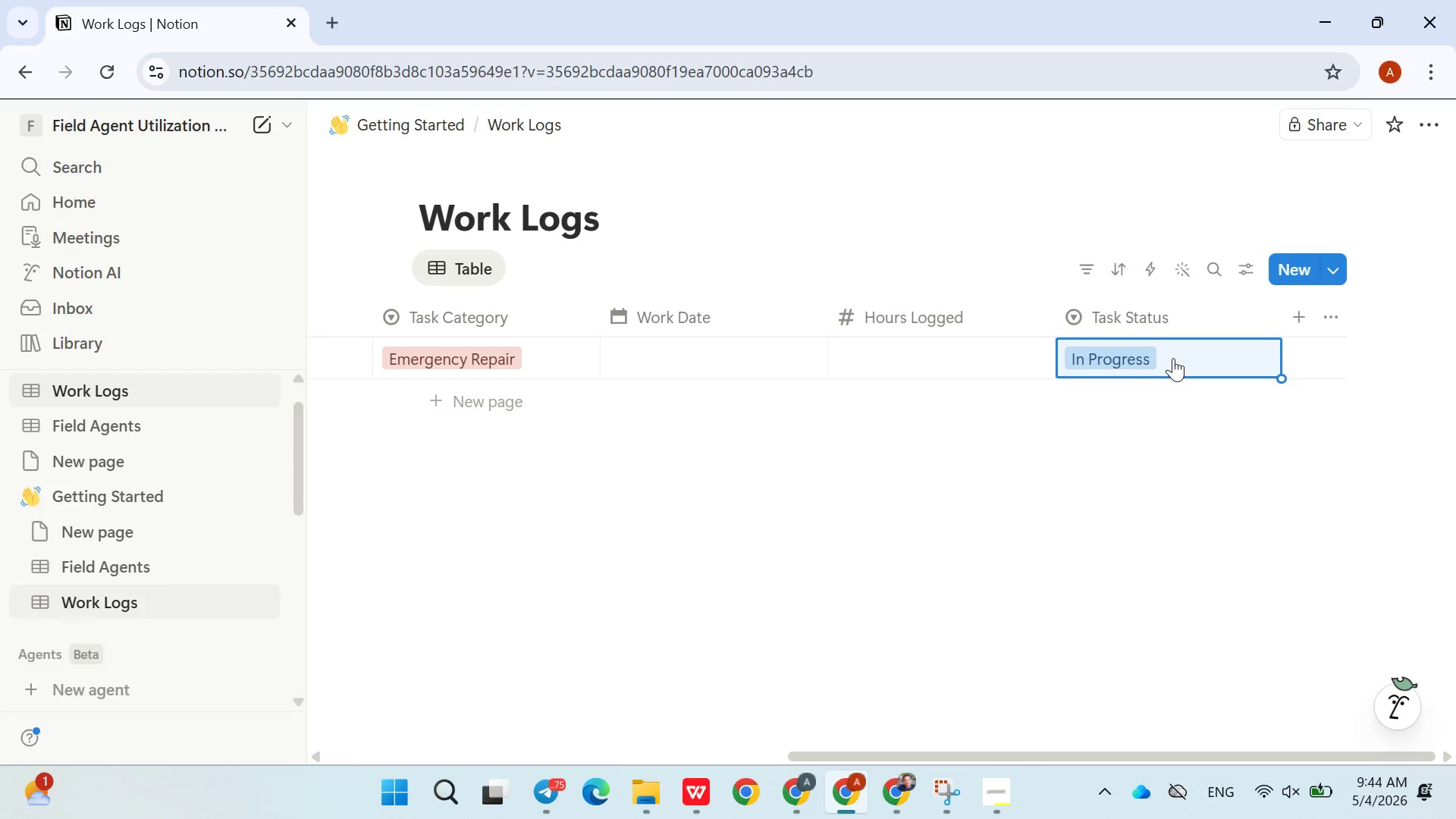 
 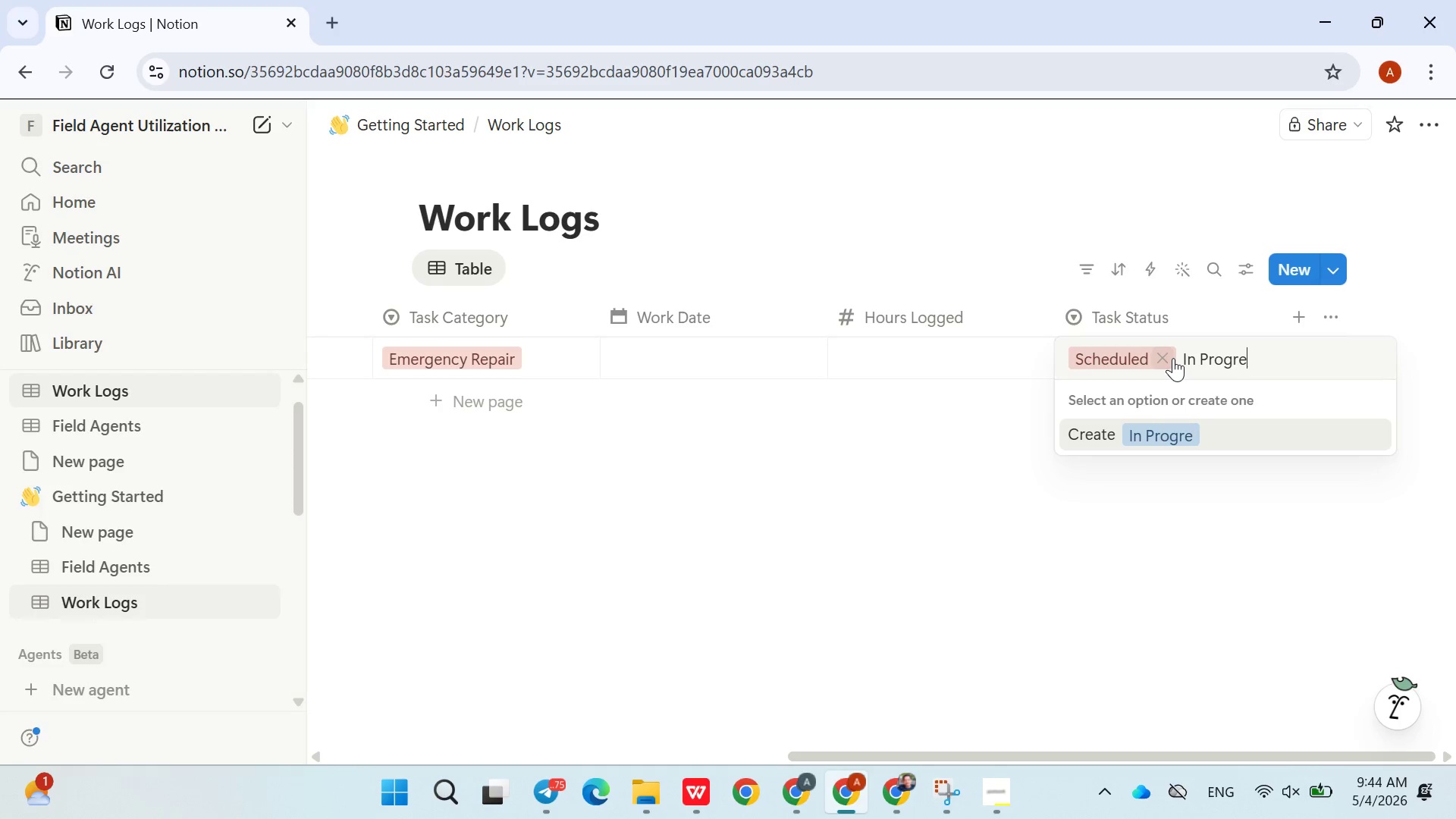 
key(Enter)
 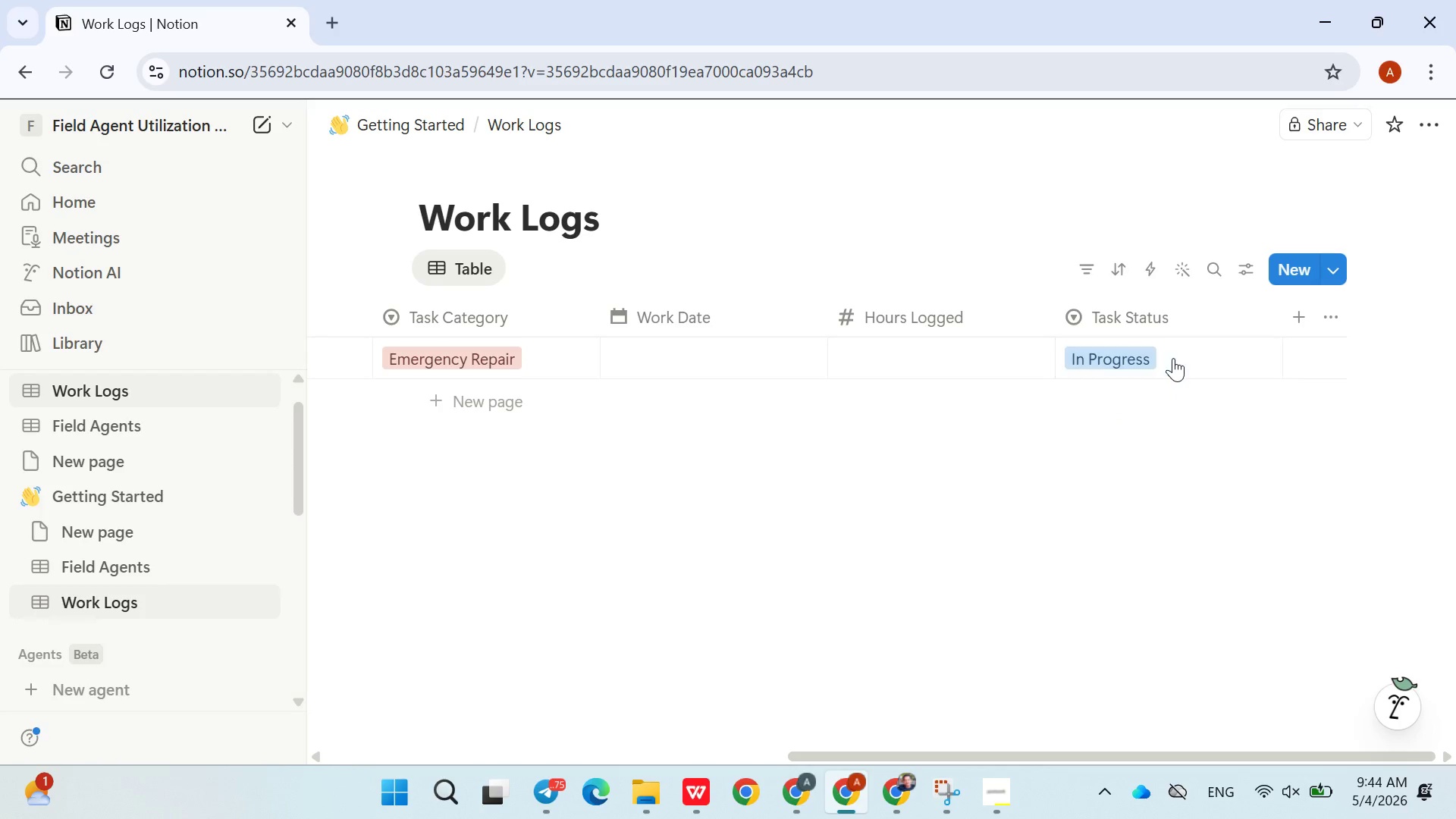 
left_click([1173, 358])
 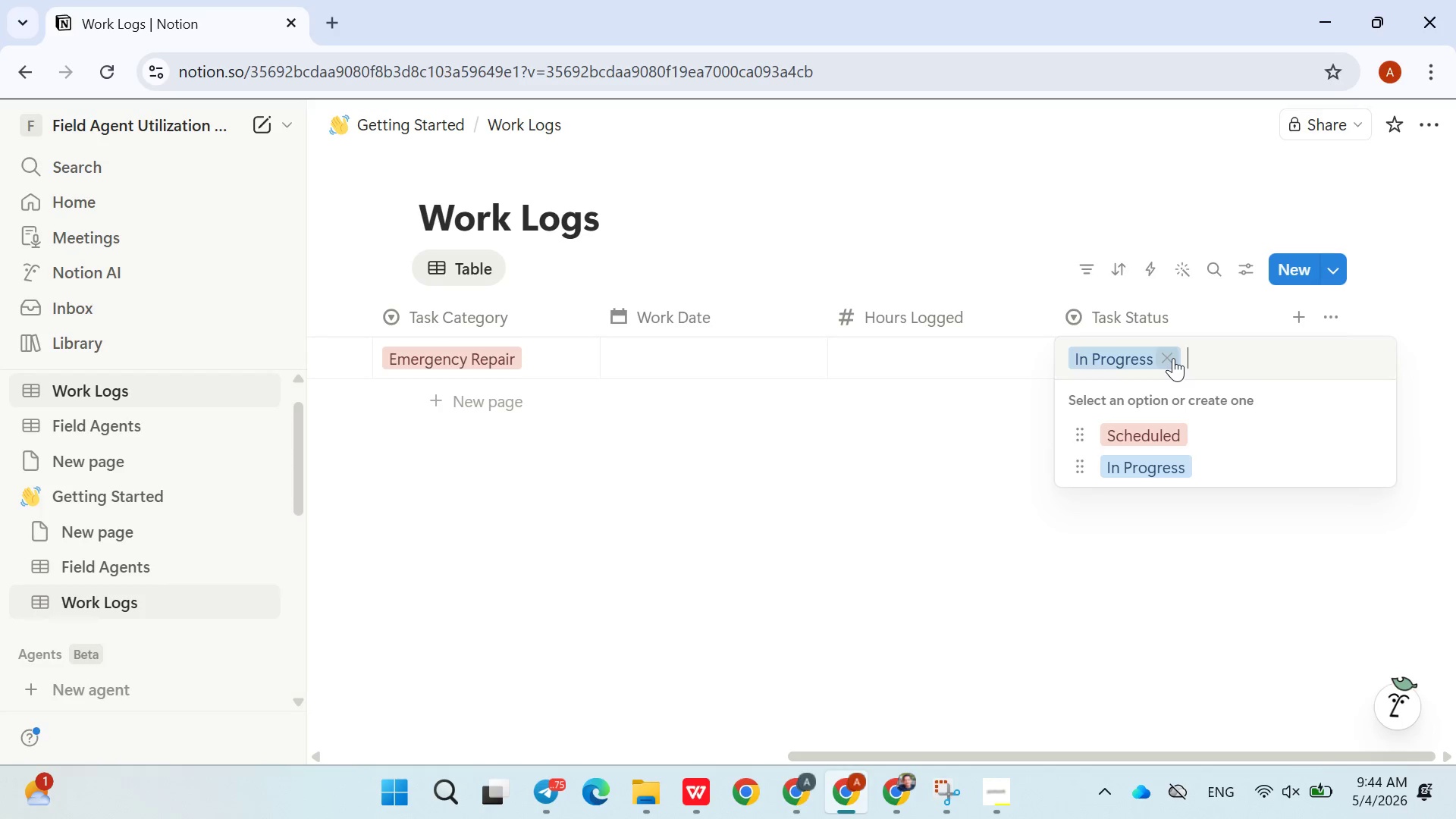 
type(Cm)
key(Backspace)
type(ompleted)
 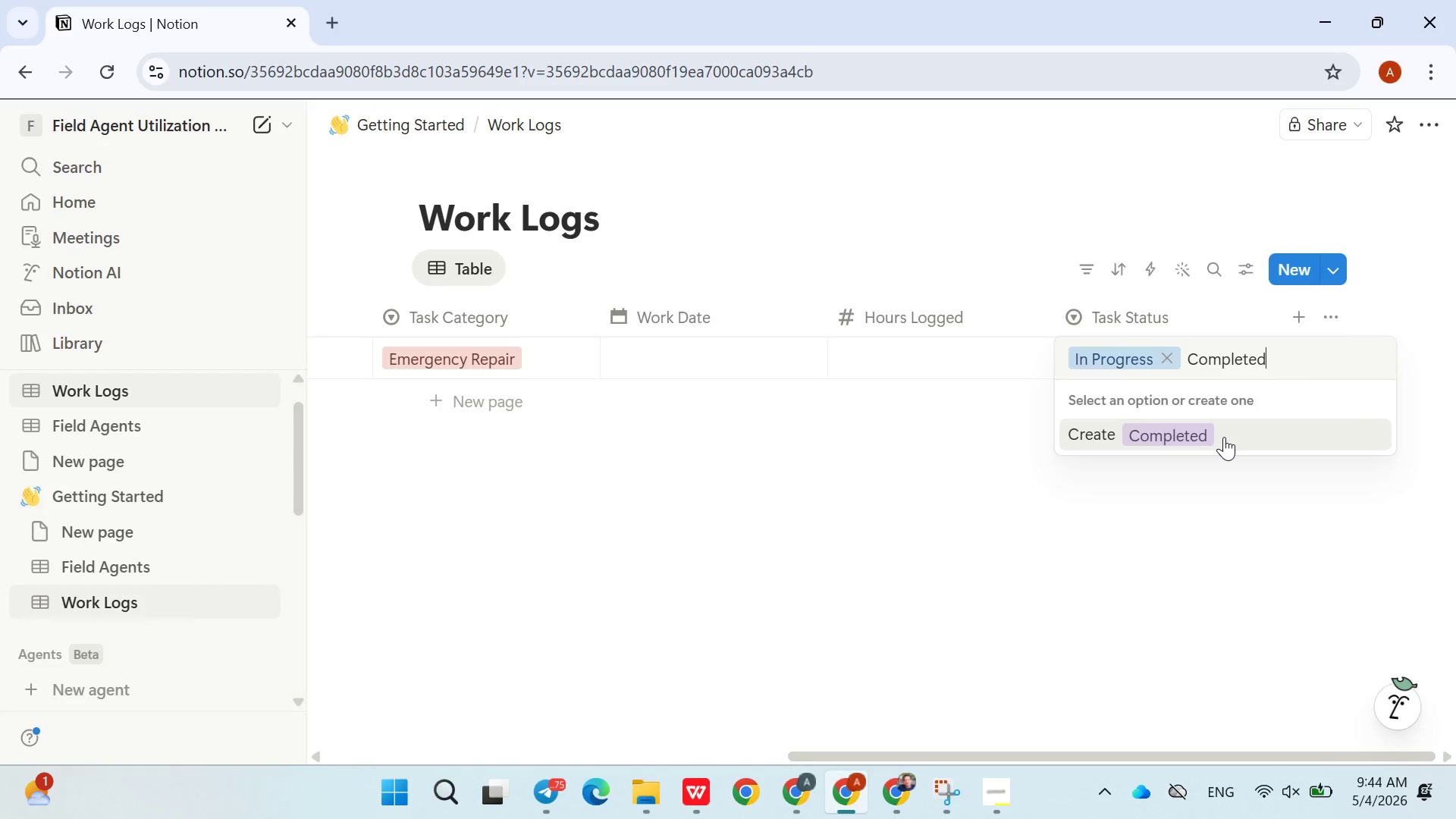 
key(Enter)
 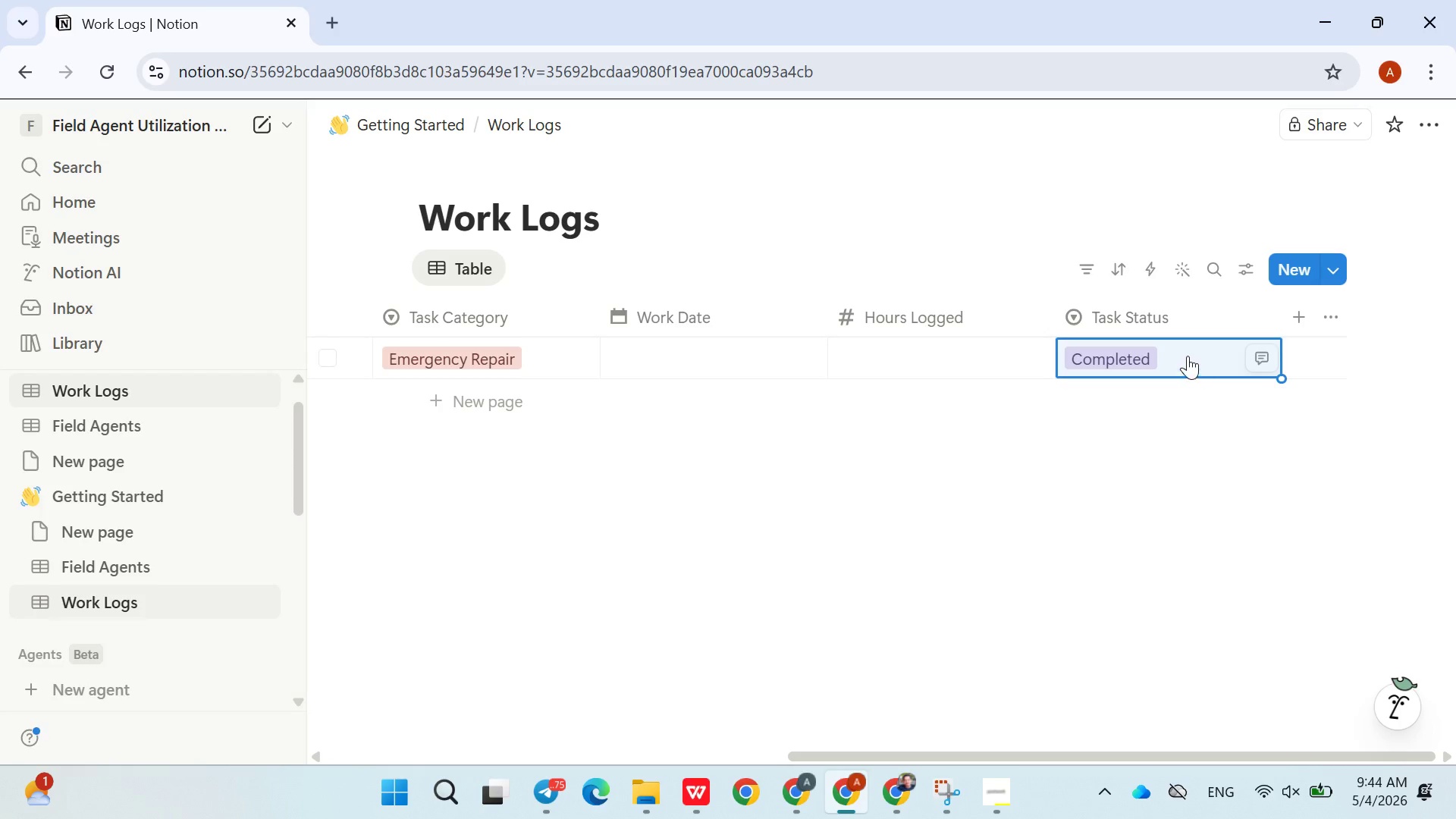 
left_click([1187, 355])
 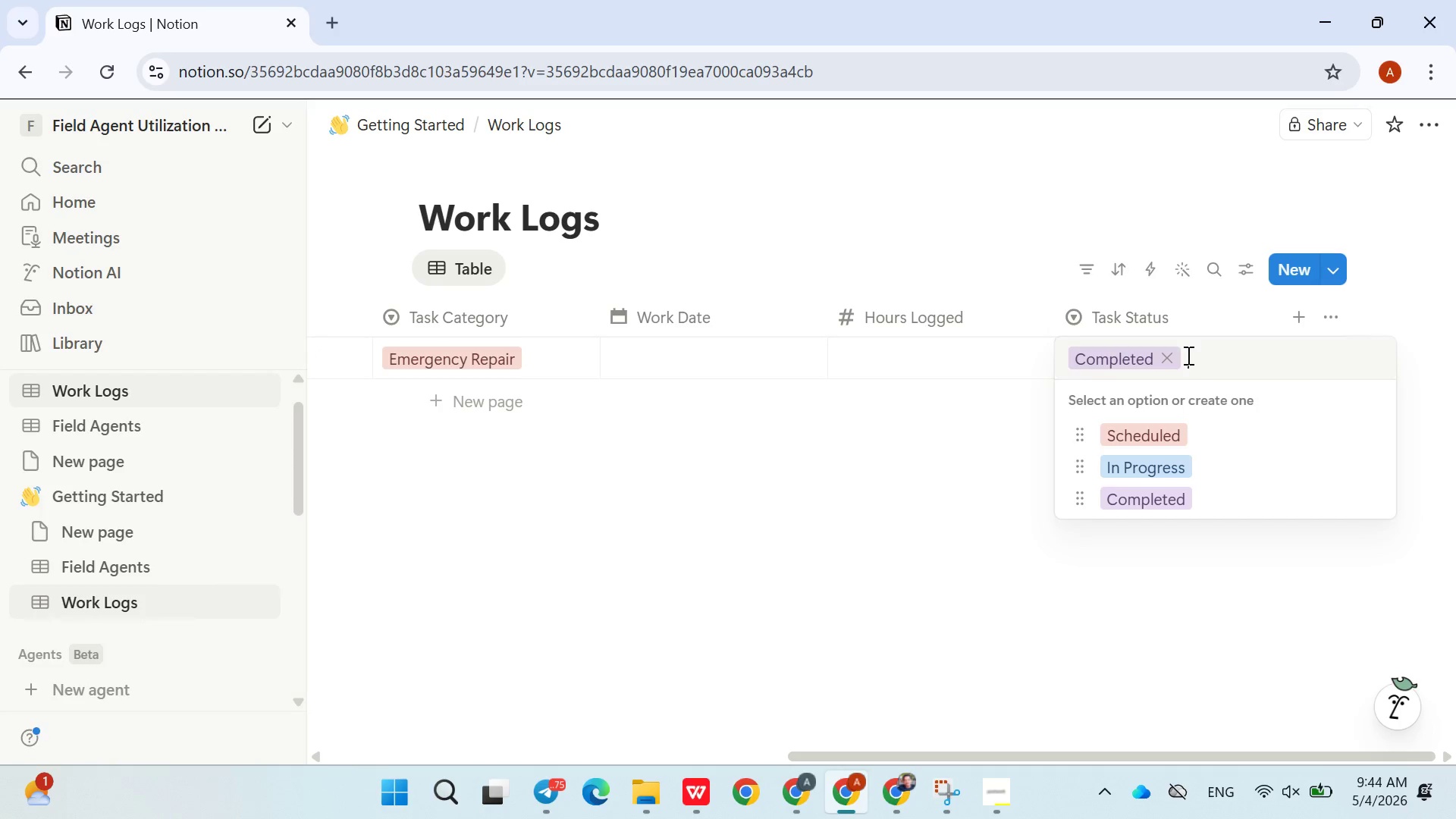 
type(Emergency Repair)
 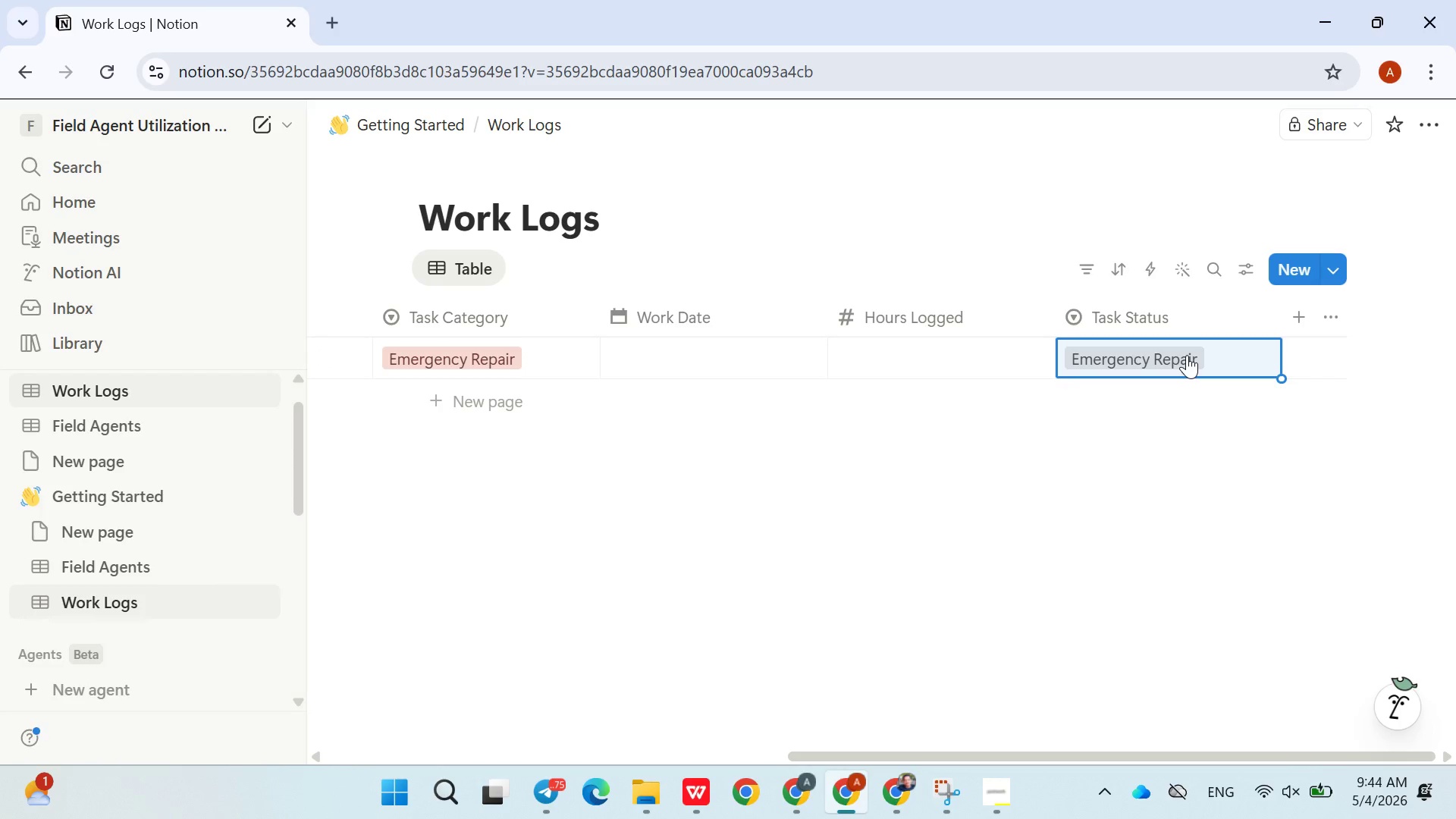 
 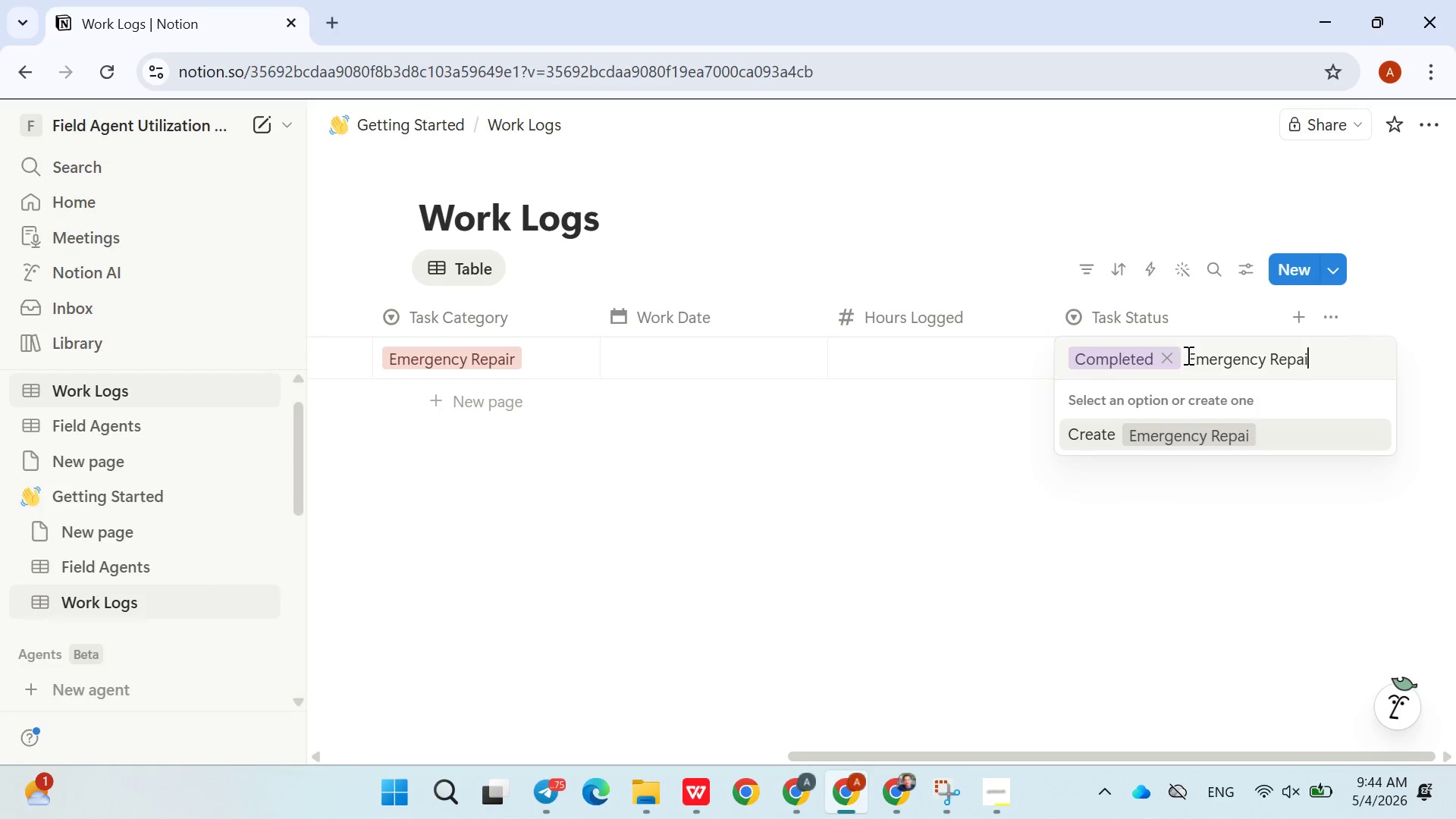 
key(Enter)
 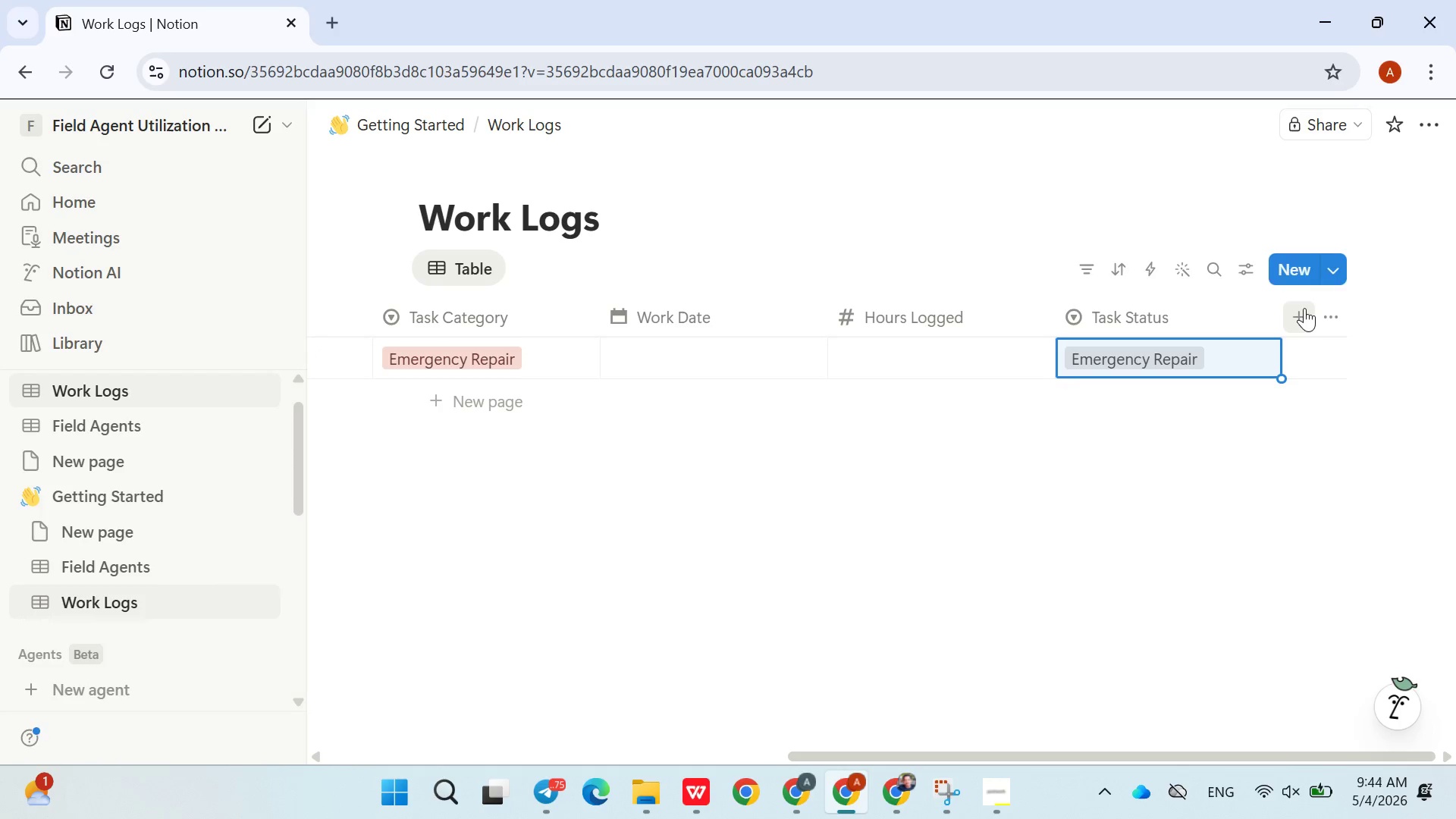 
left_click([1304, 308])
 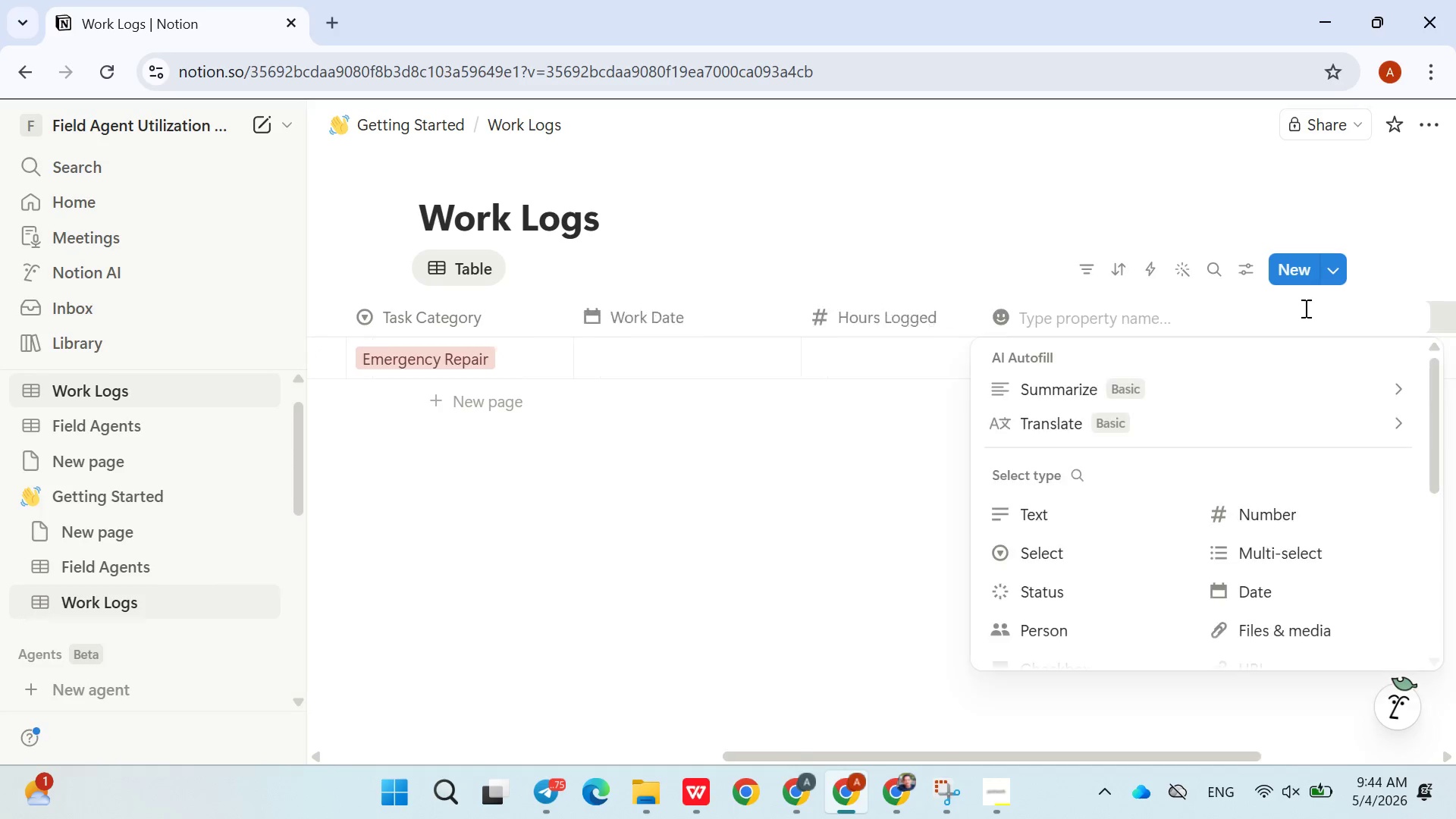 
type(Priority)
 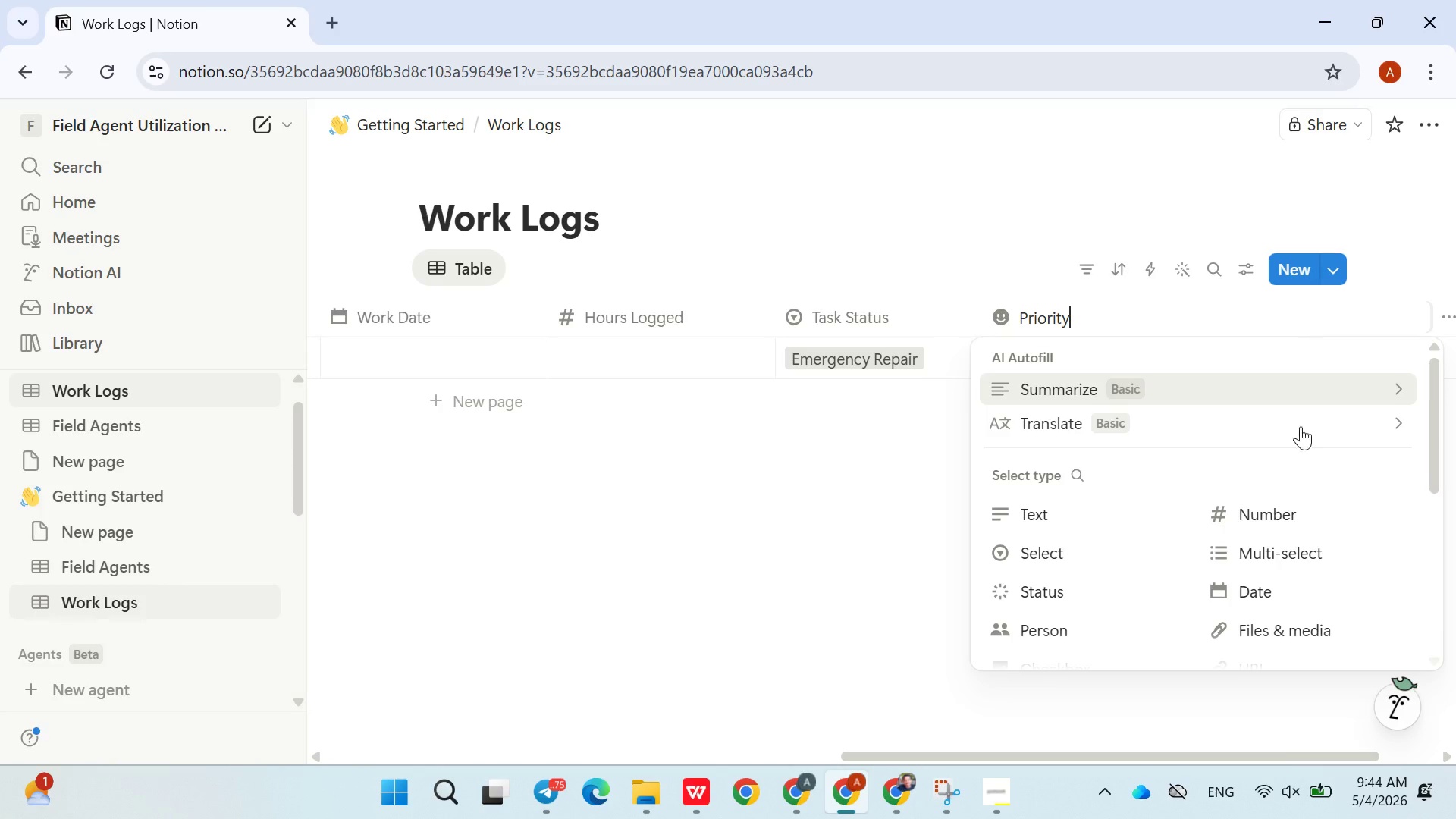 
left_click([1092, 539])
 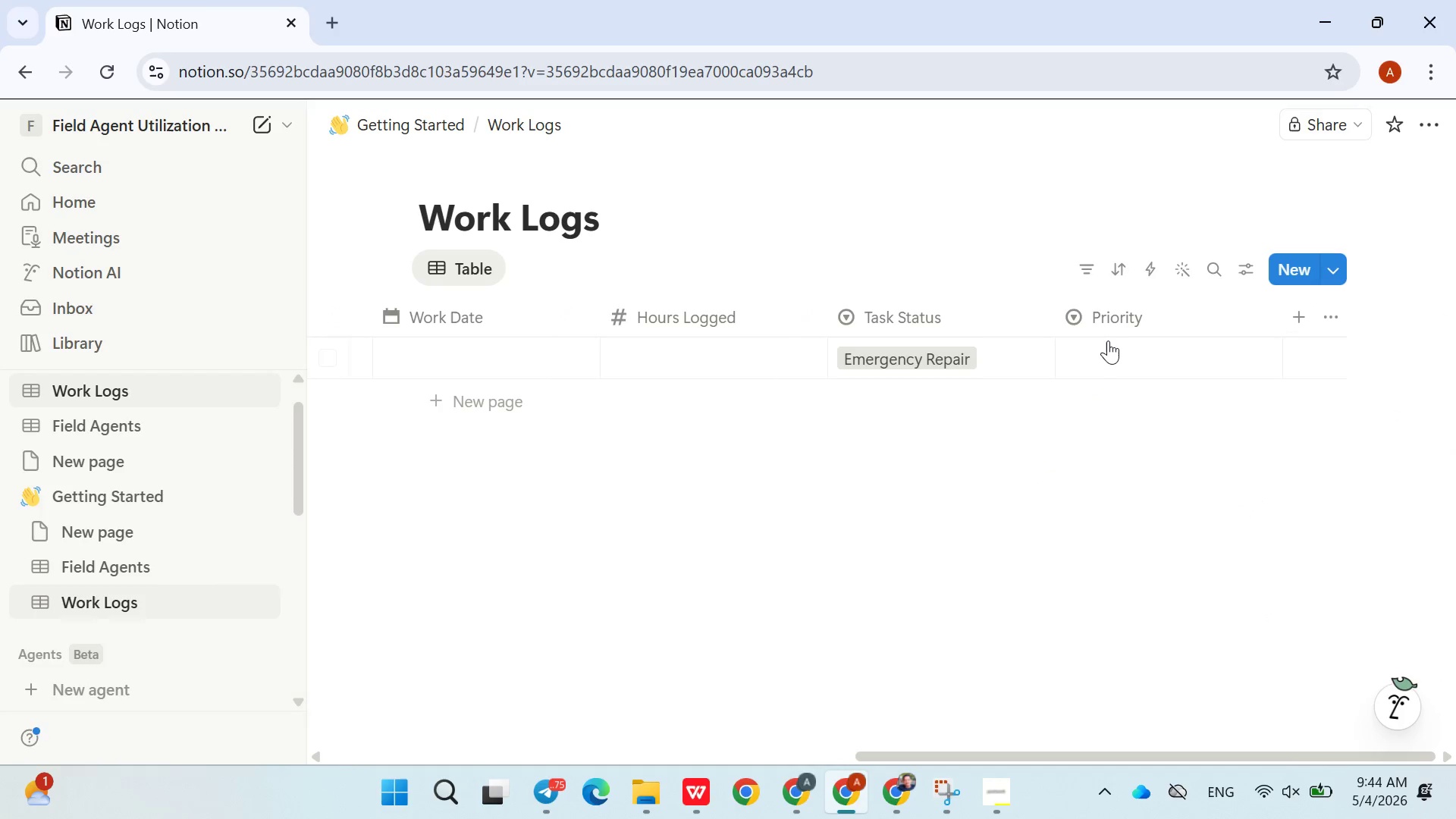 
left_click([1108, 349])
 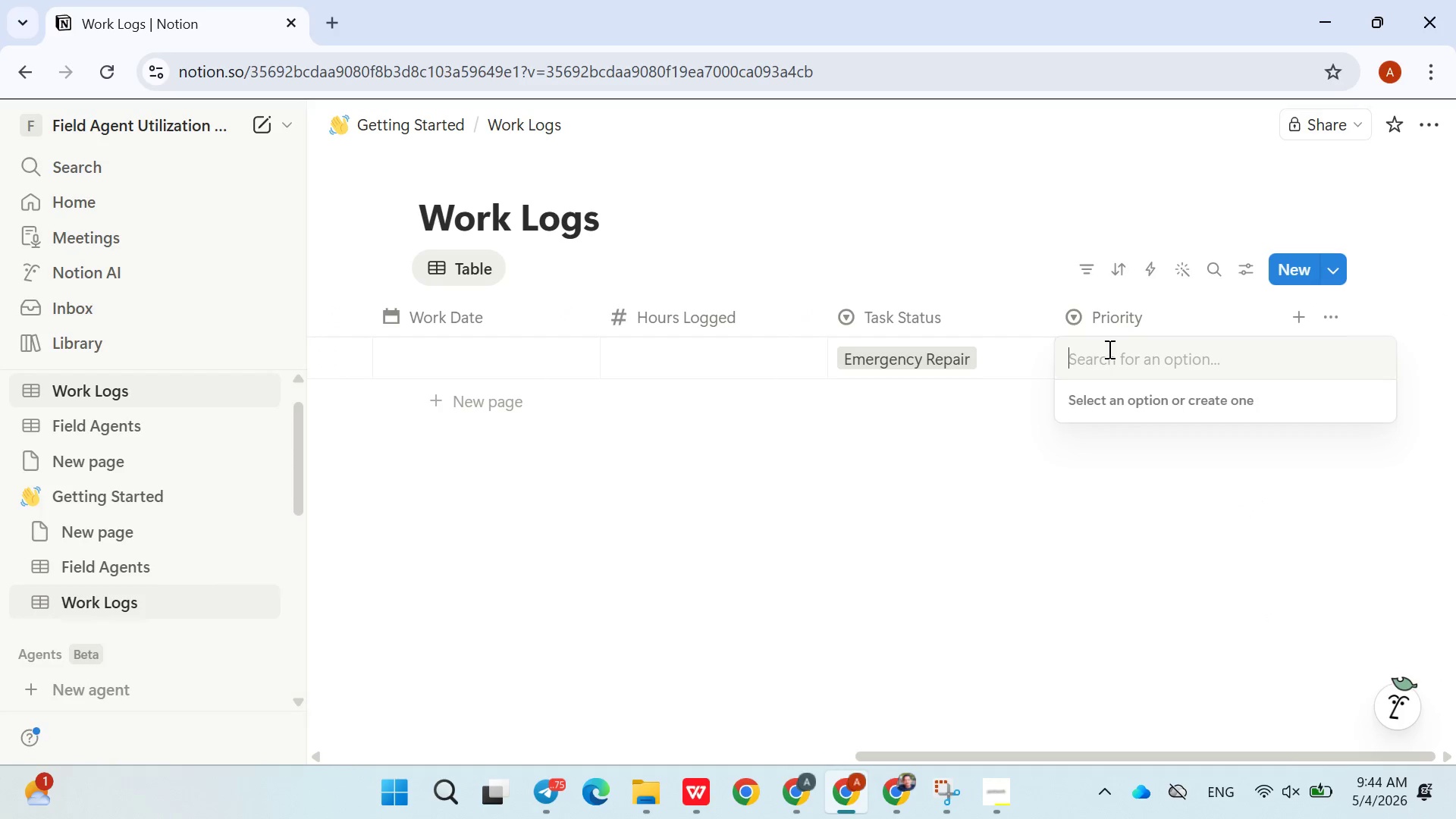 
type(Low)
 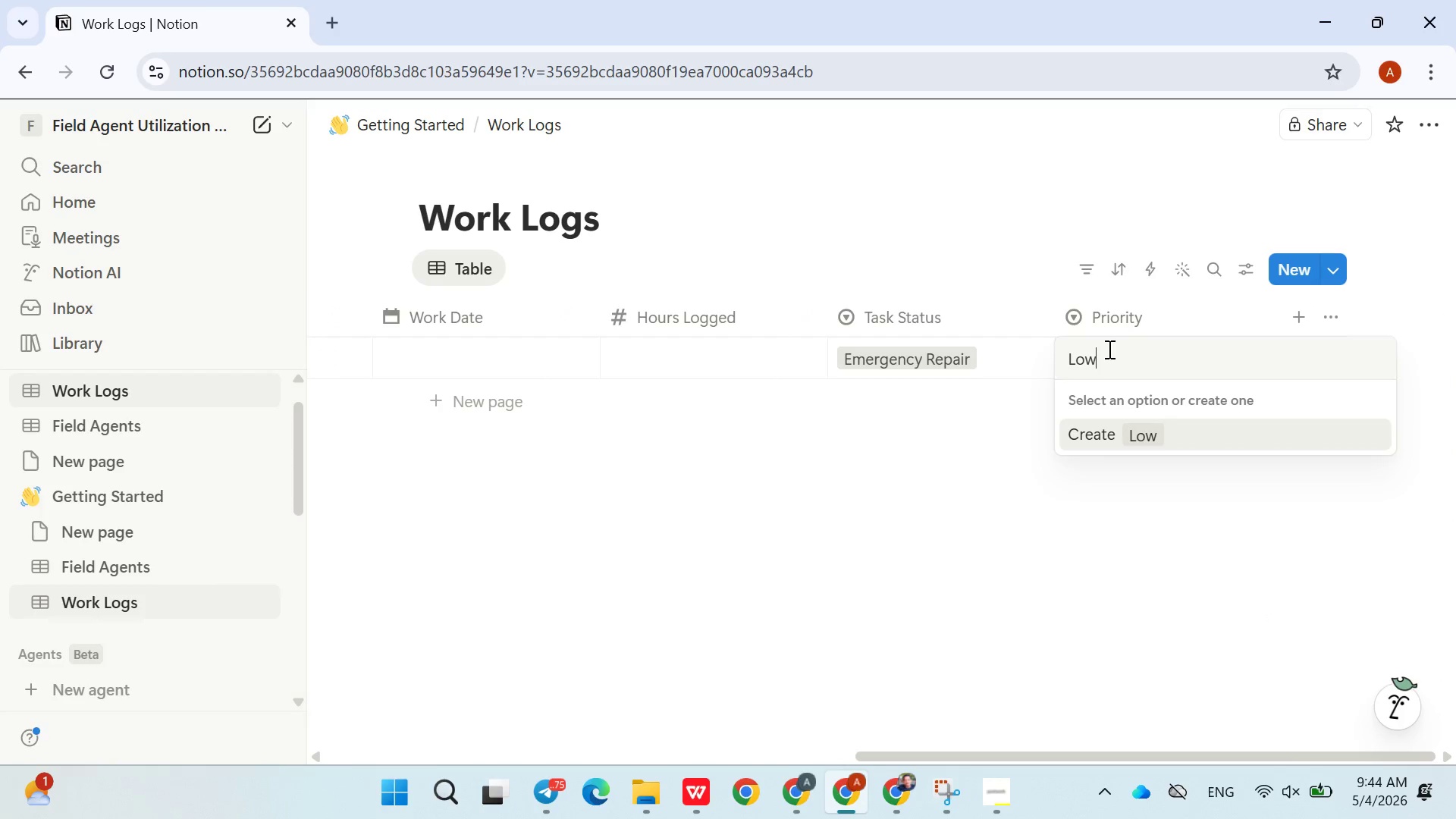 
key(Enter)
 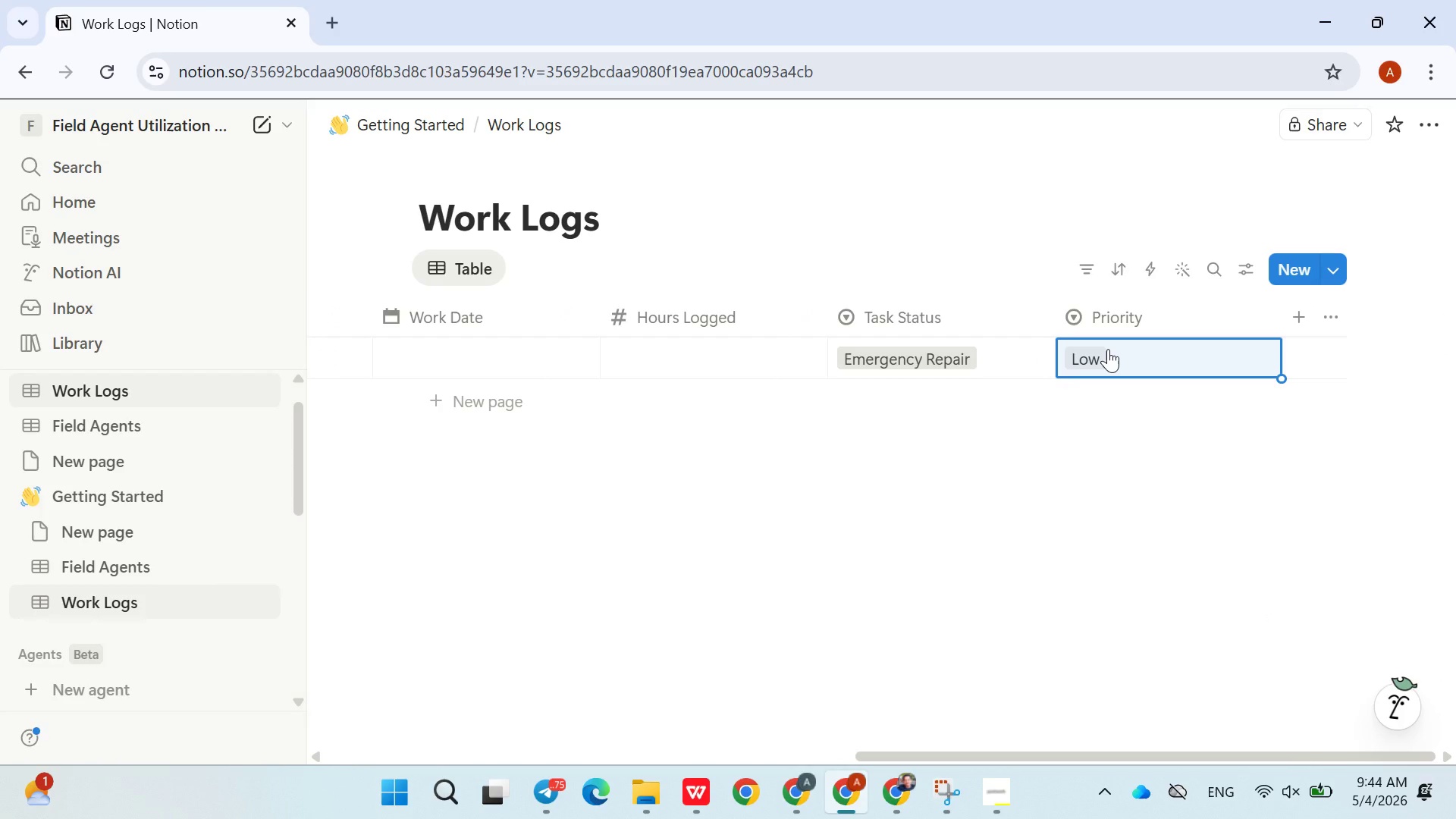 
hold_key(key=ShiftLeft, duration=0.72)
 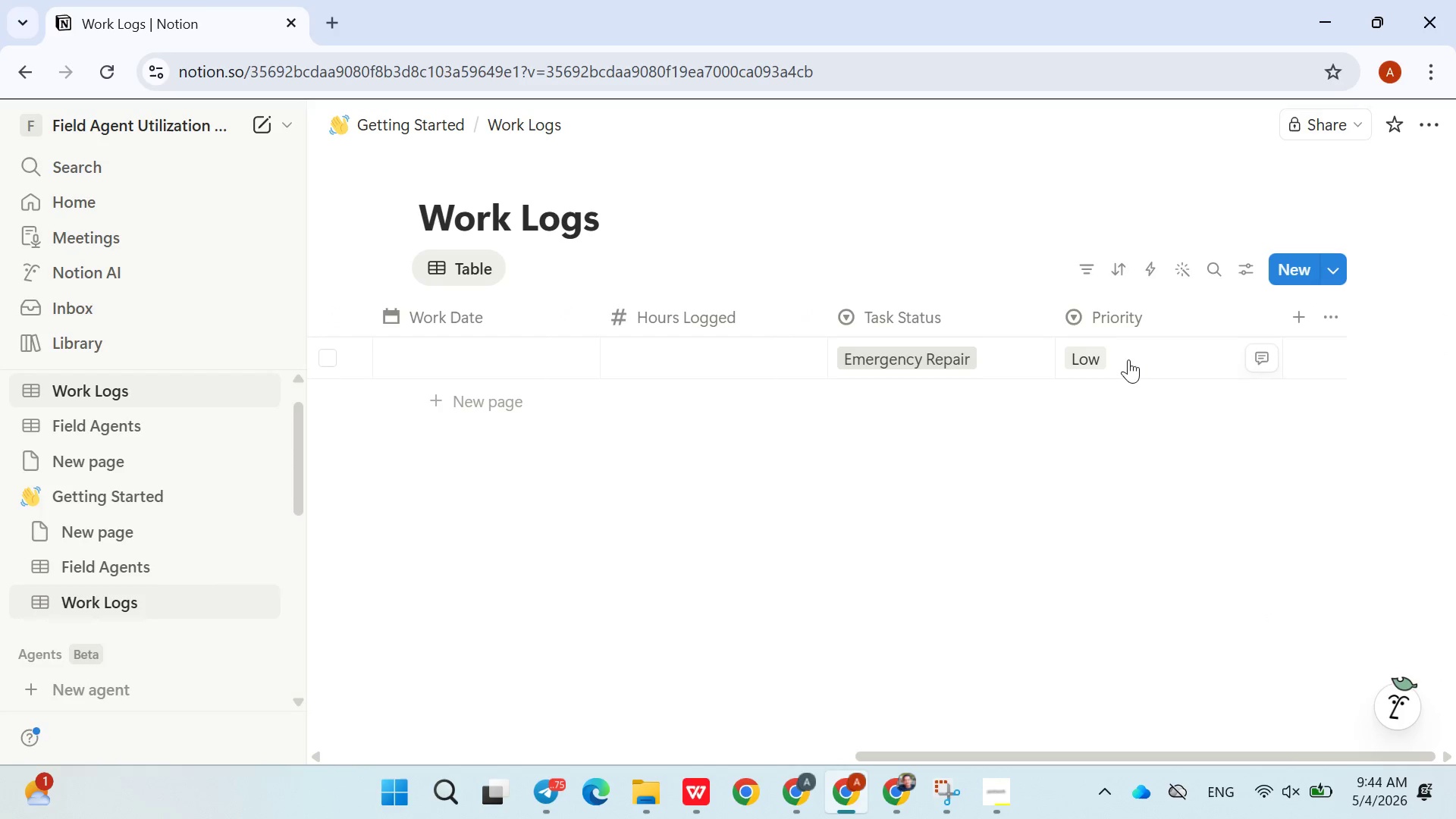 
left_click([1128, 359])
 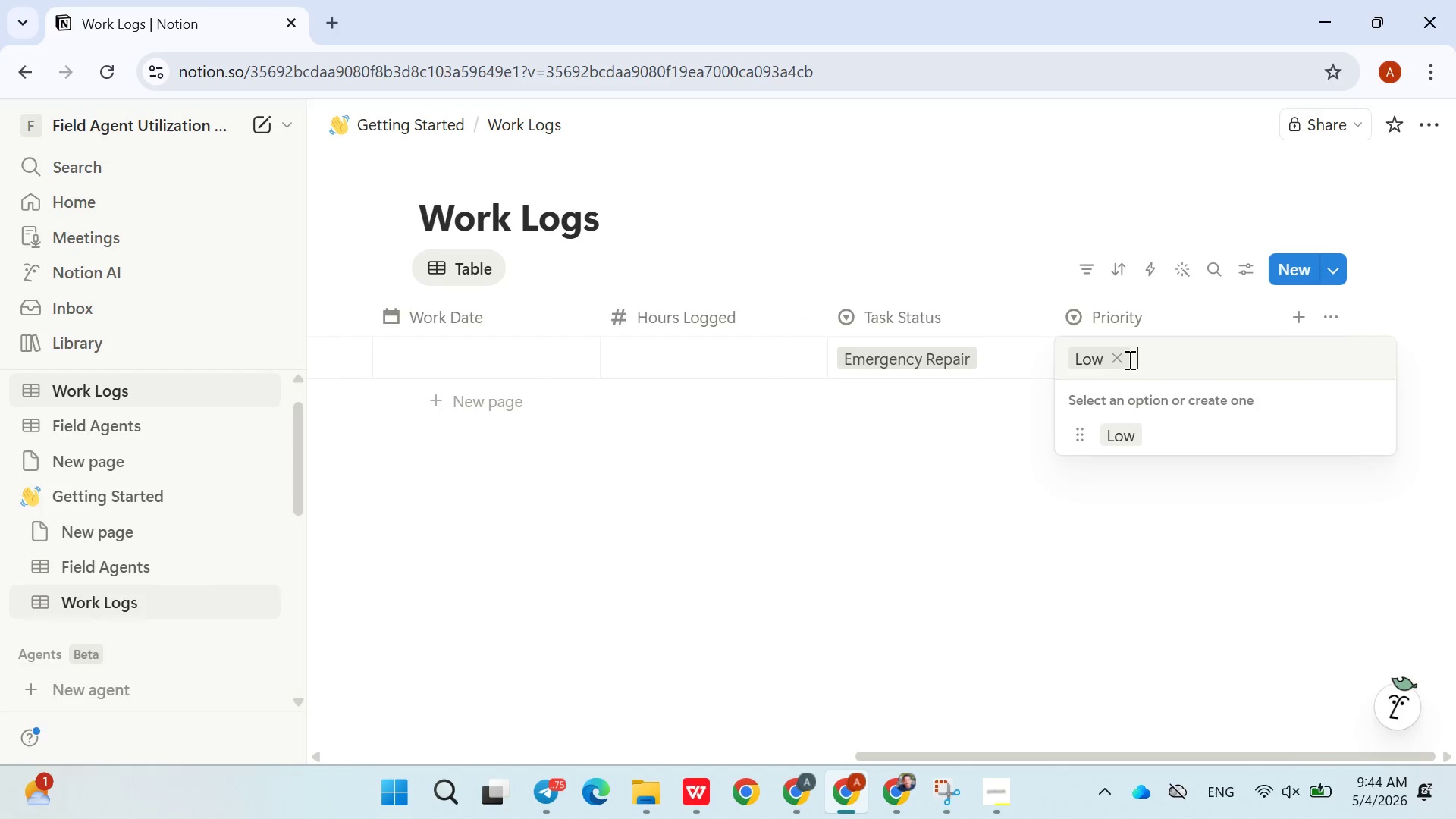 
hold_key(key=ShiftLeft, duration=0.5)
 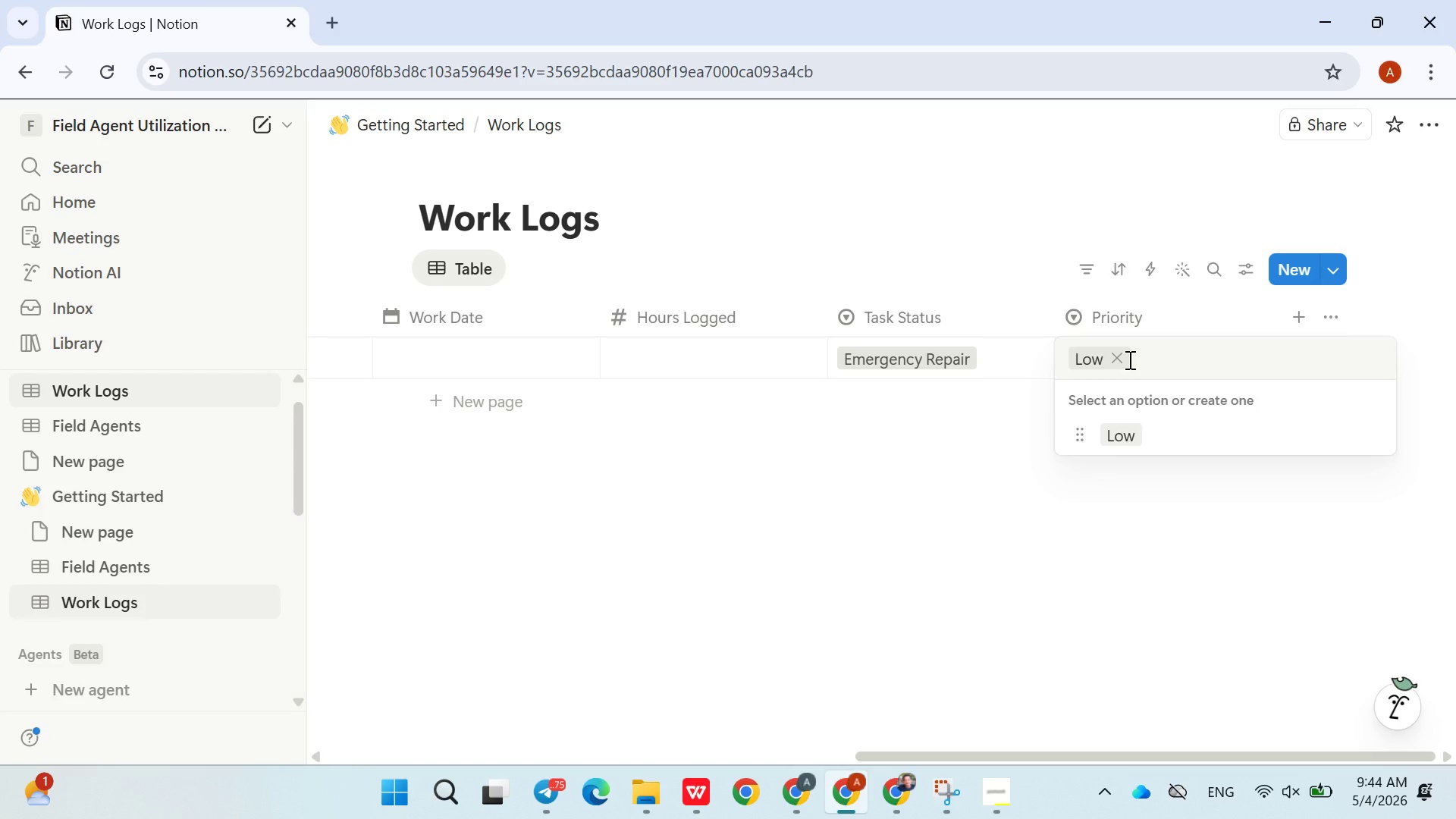 
type(Medium)
 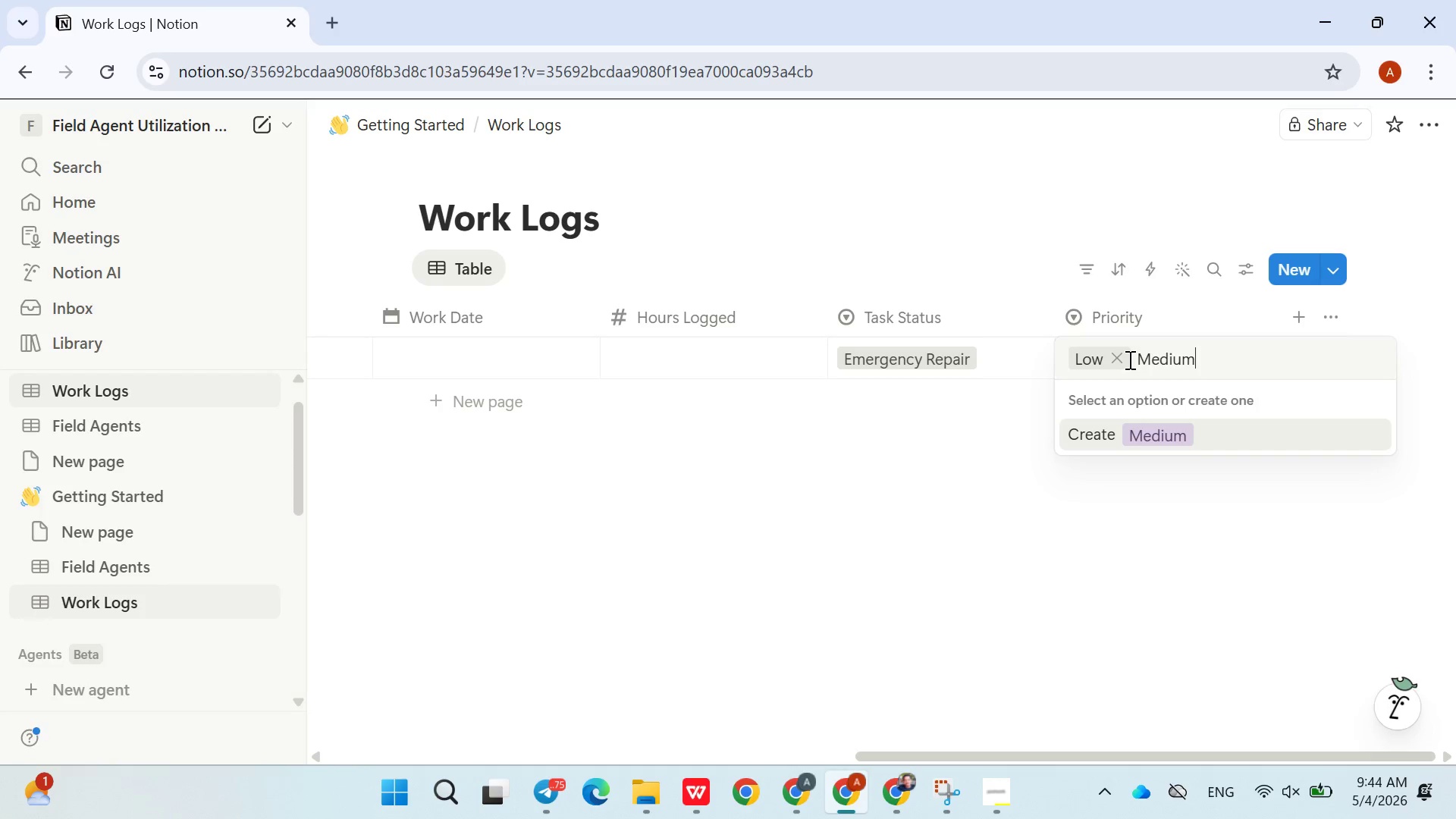 
key(Enter)
 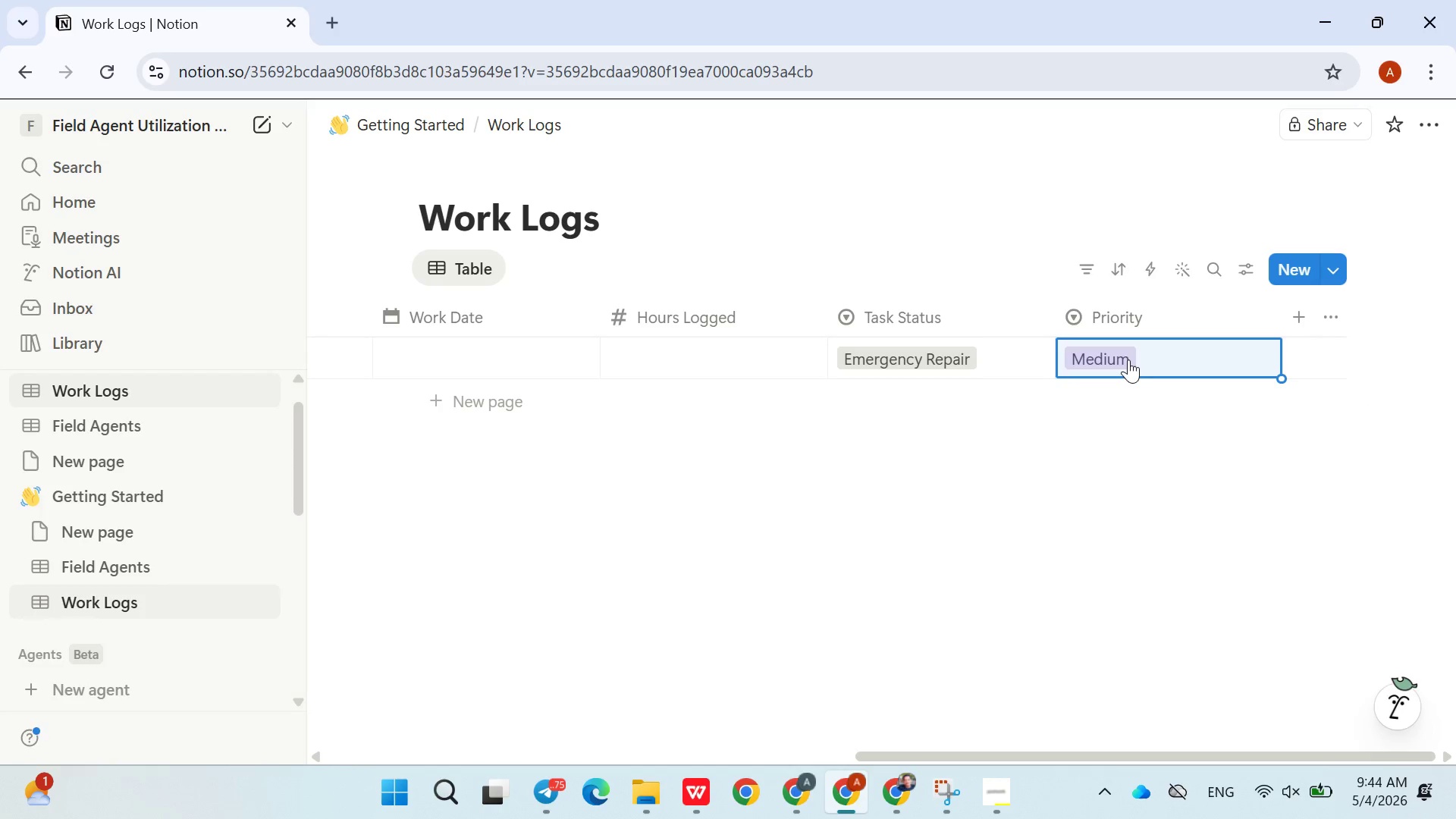 
left_click([1150, 356])
 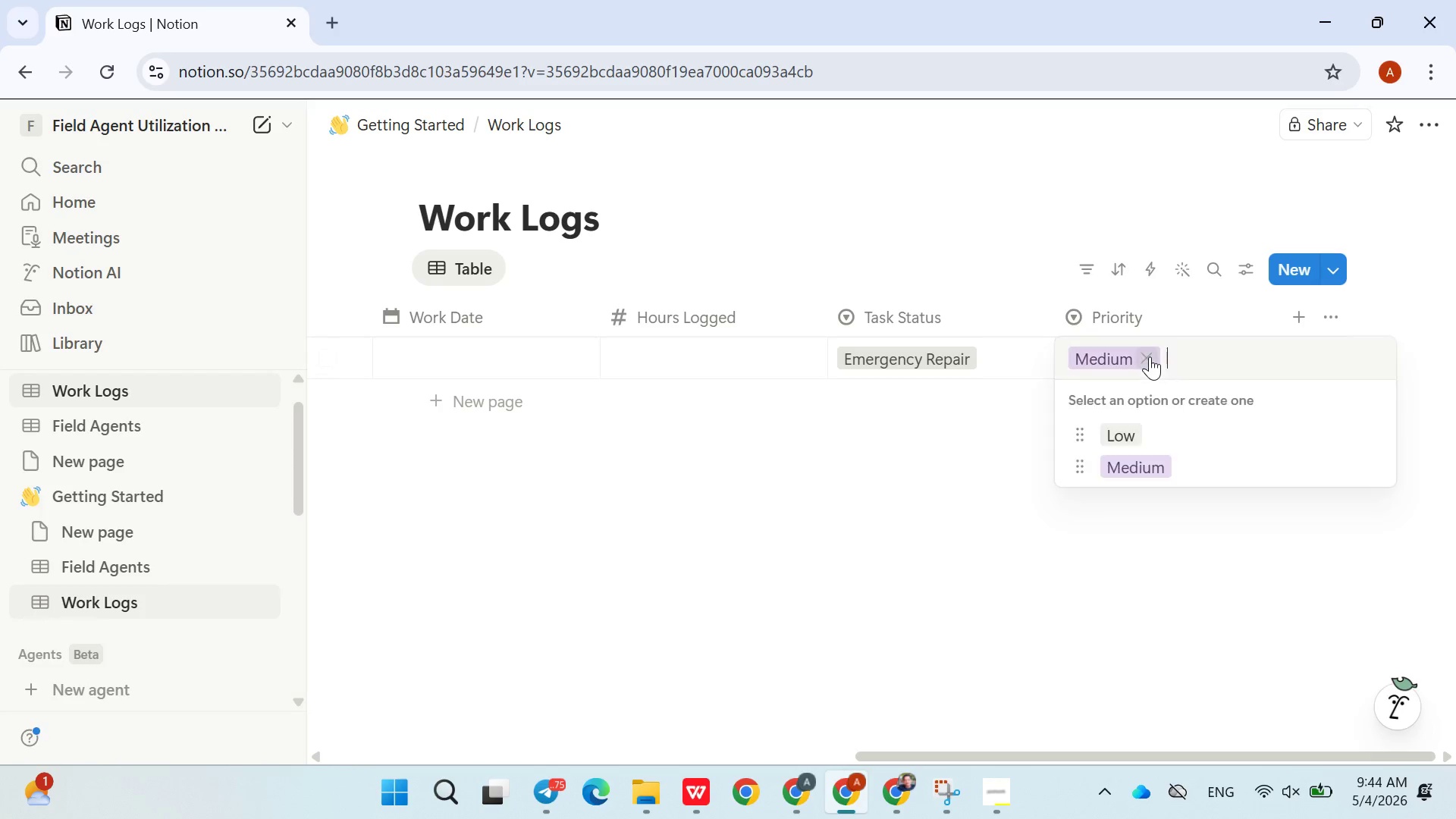 
type(2)
key(Backspace)
type(High)
 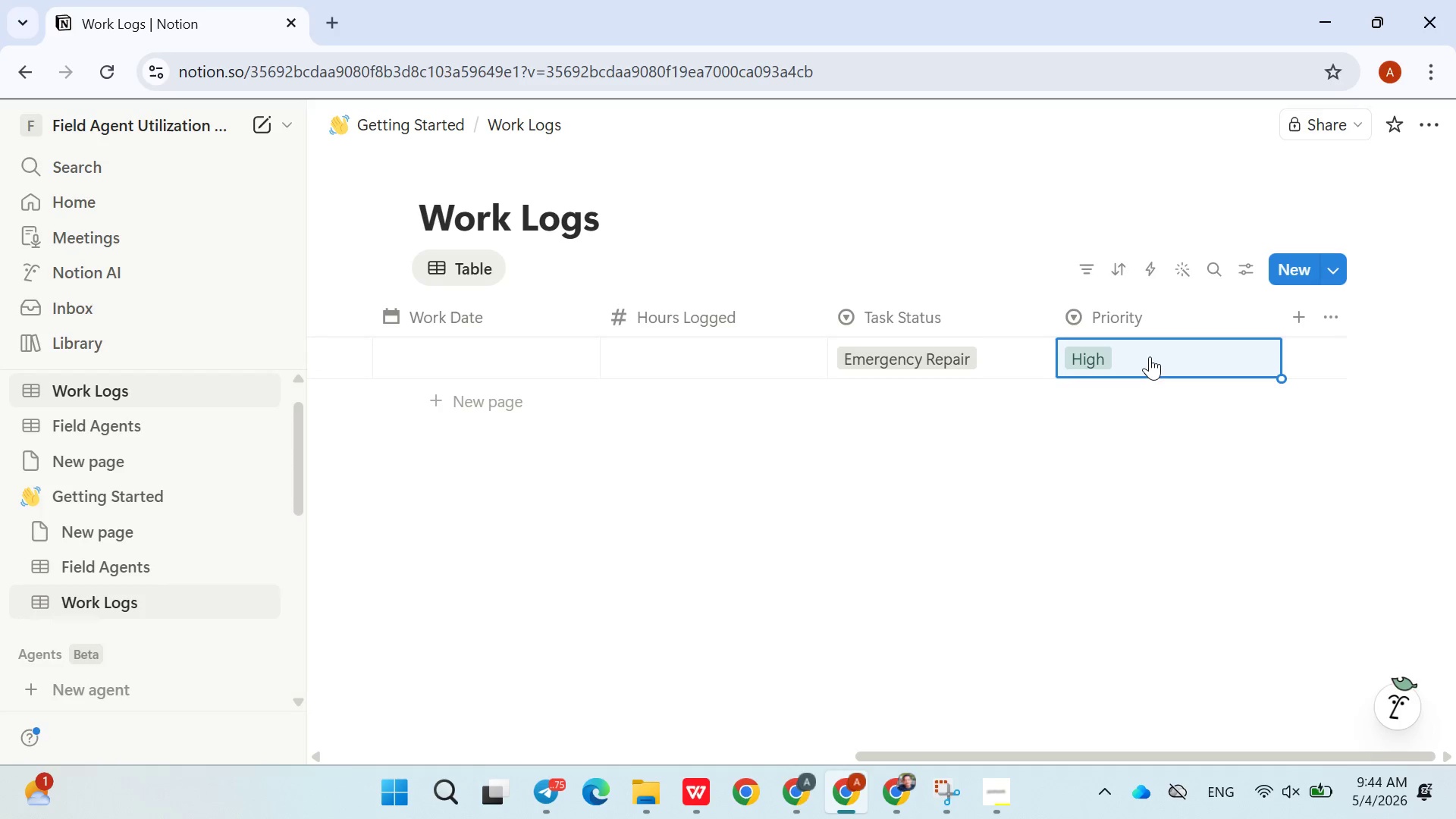 
 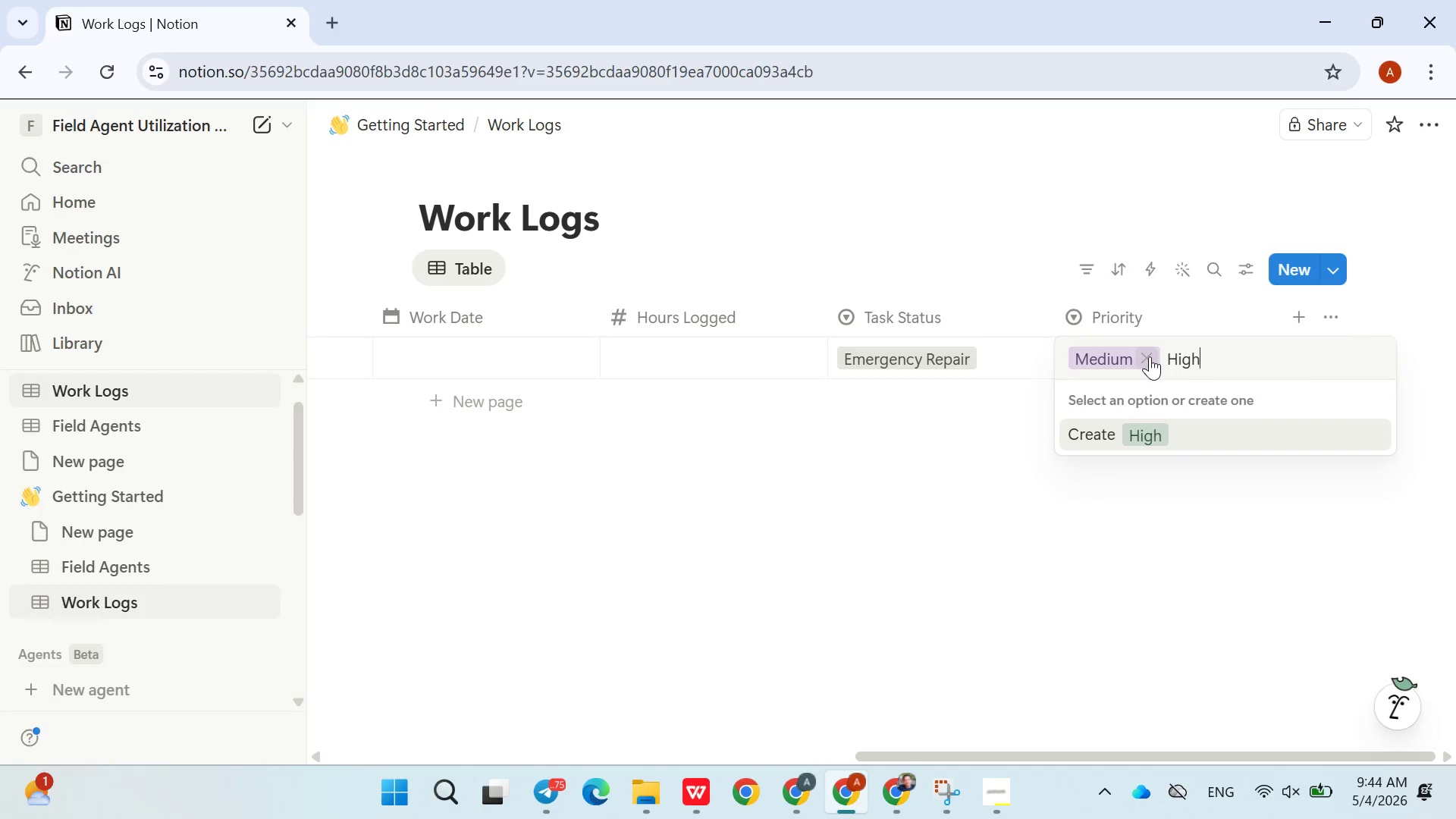 
key(Enter)
 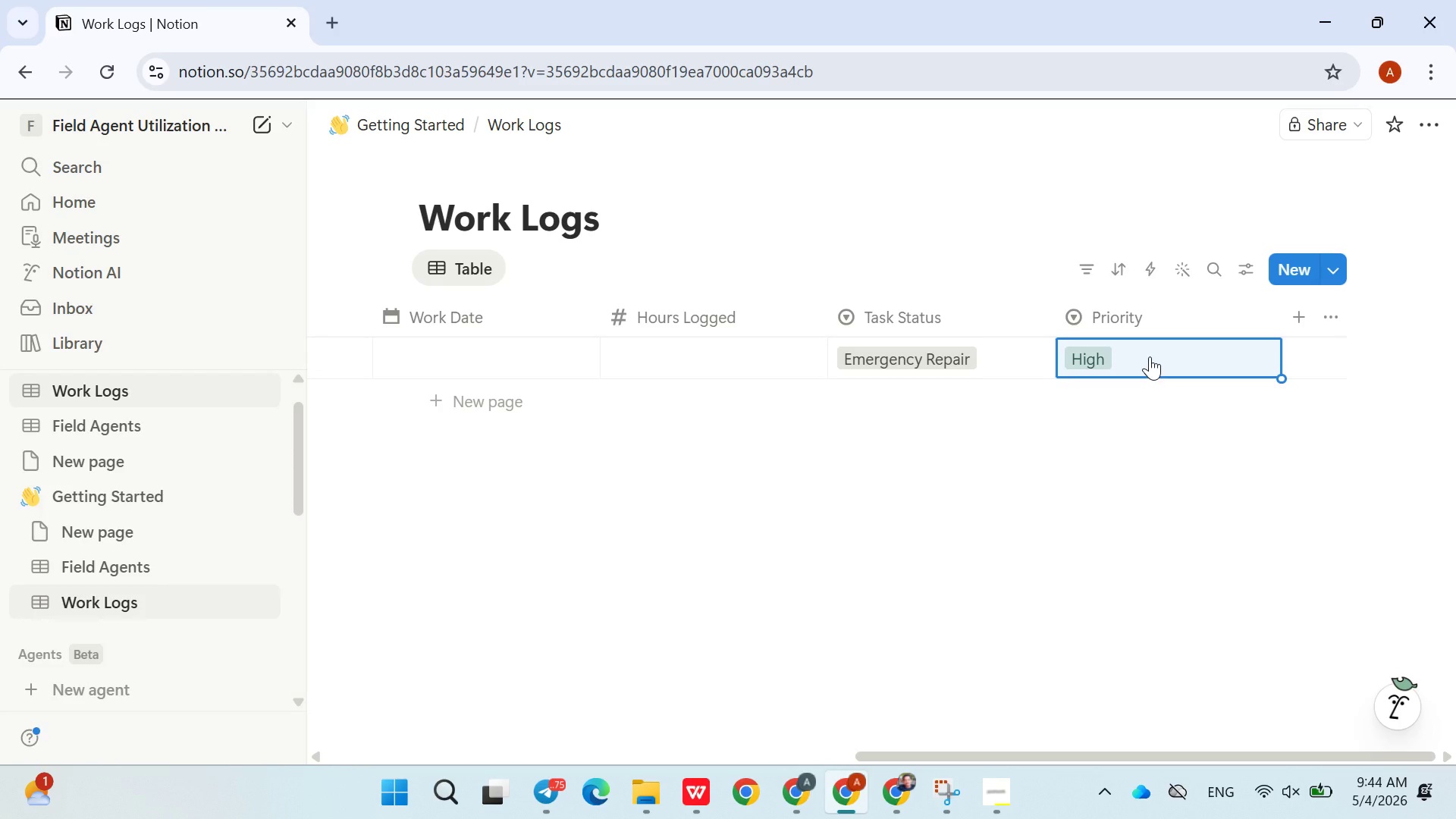 
wait(11.78)
 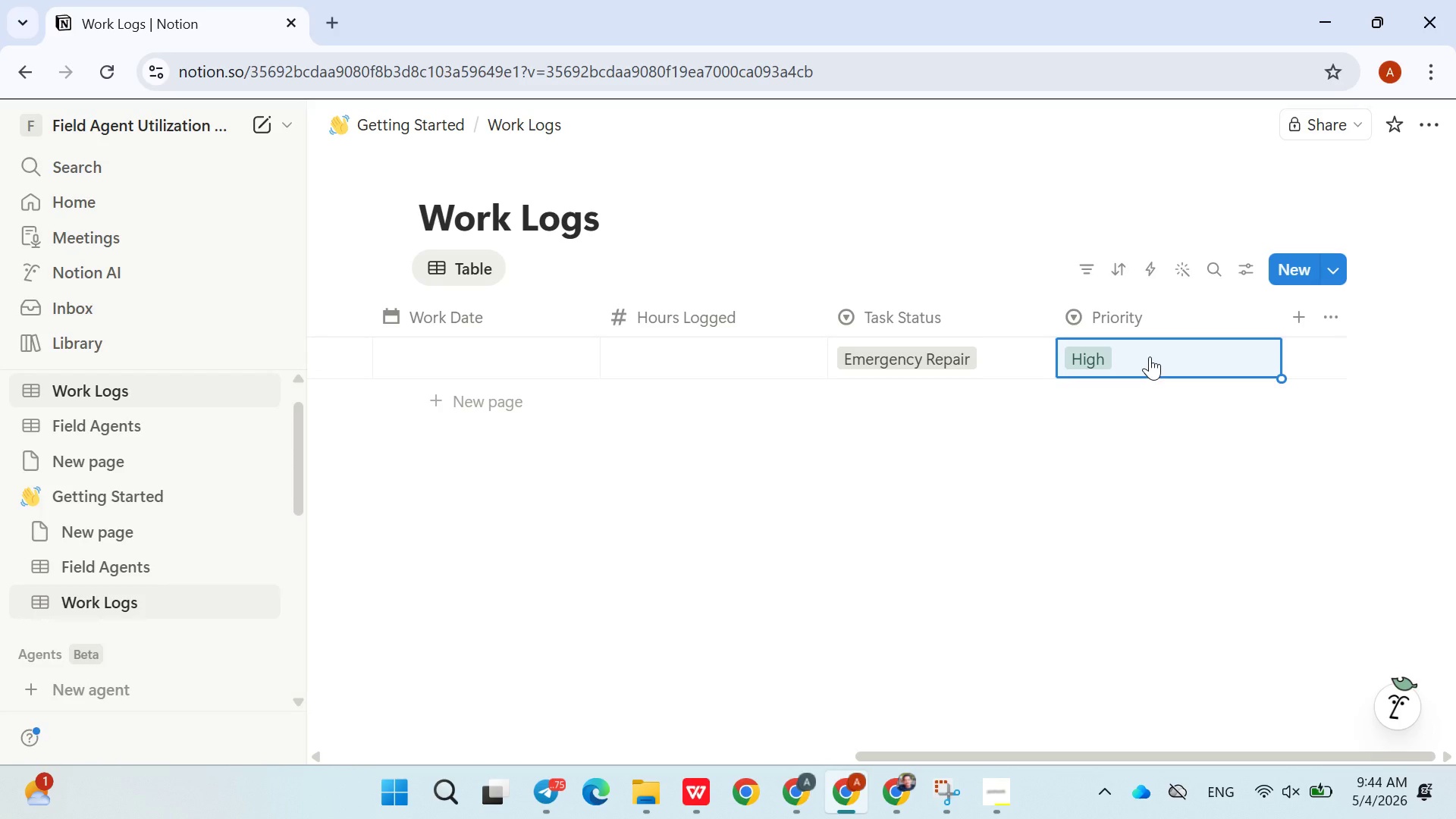 
left_click([513, 265])
 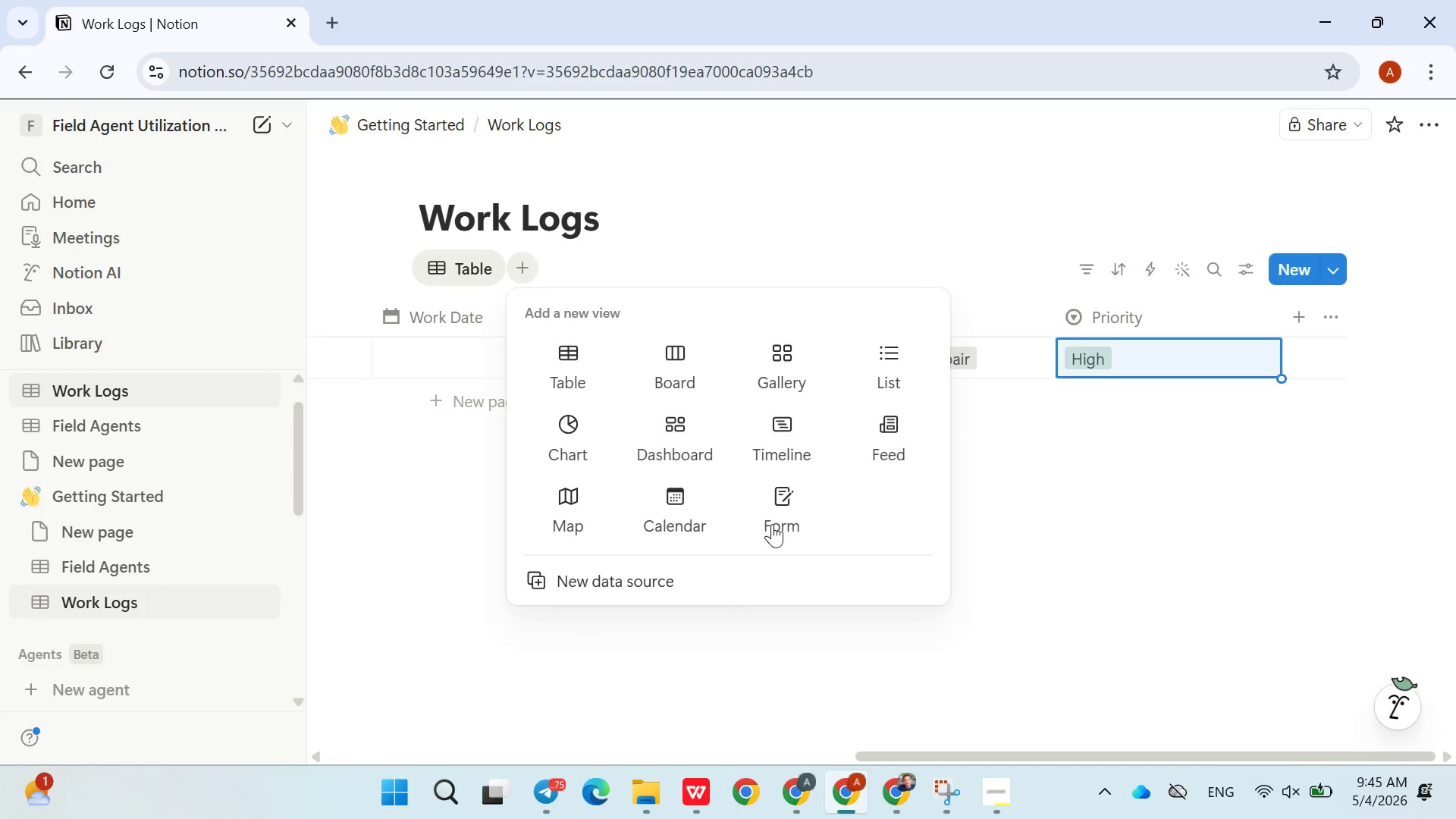 
left_click([975, 783])